 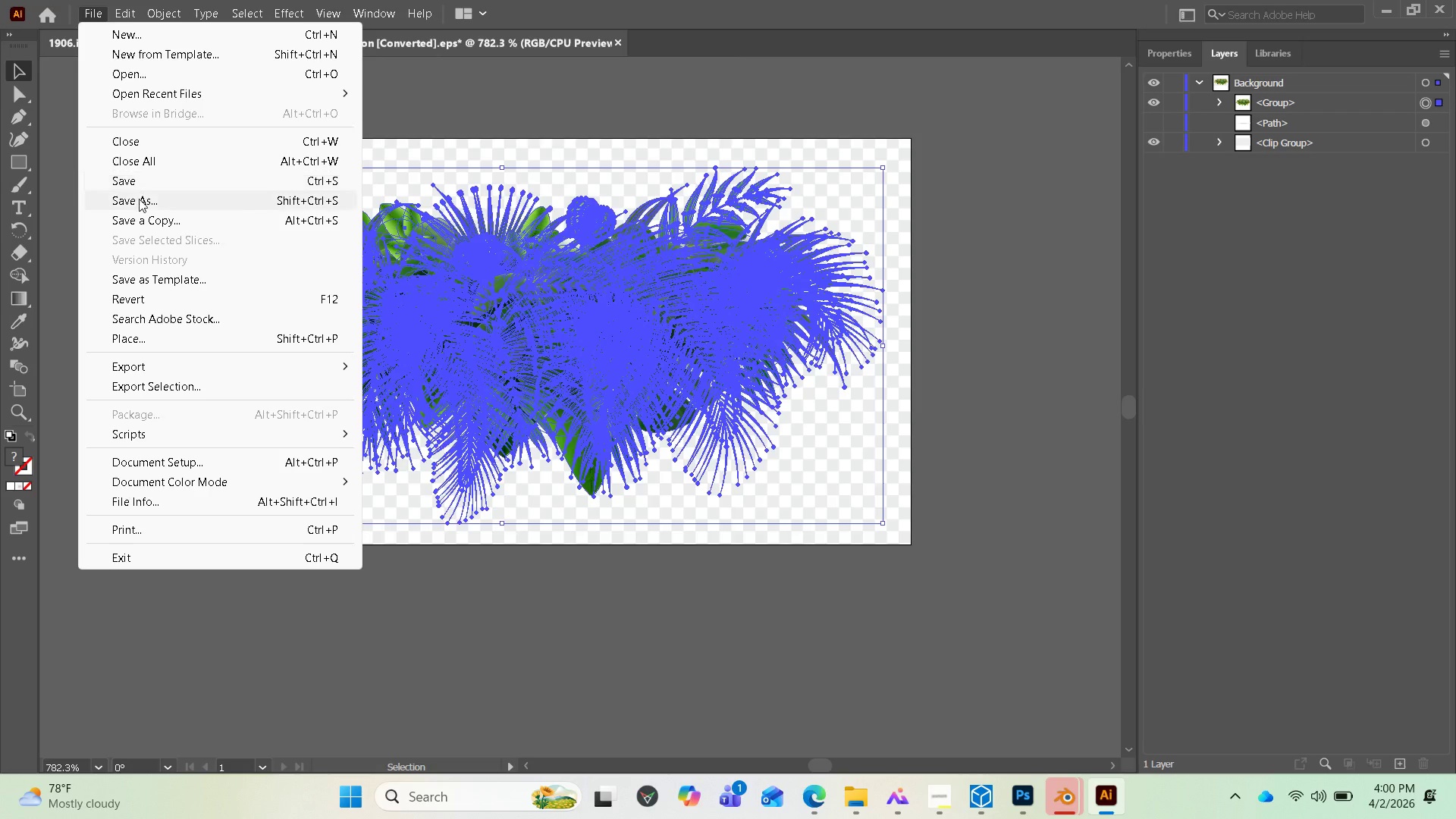 
left_click([180, 389])
 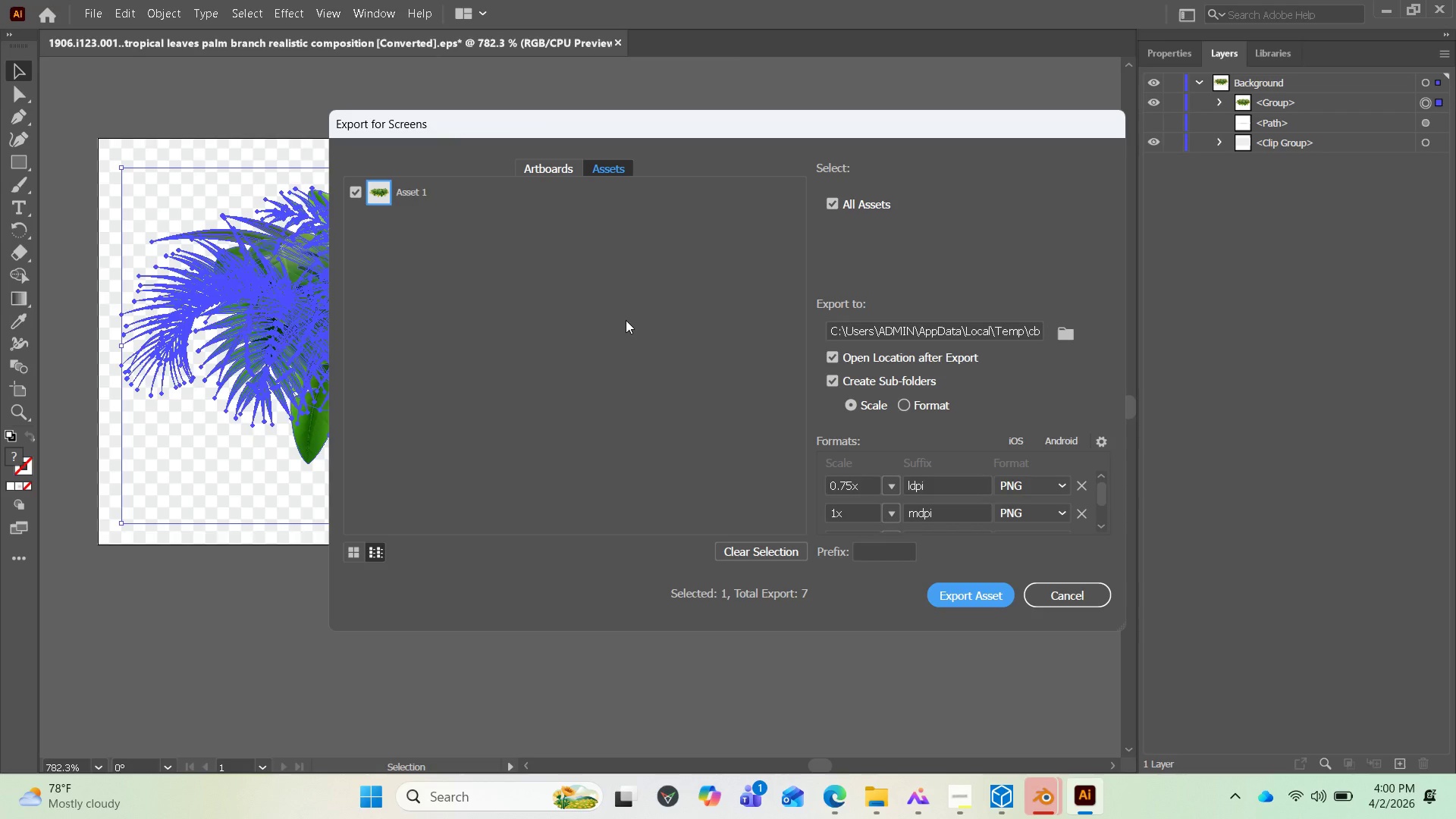 
wait(14.02)
 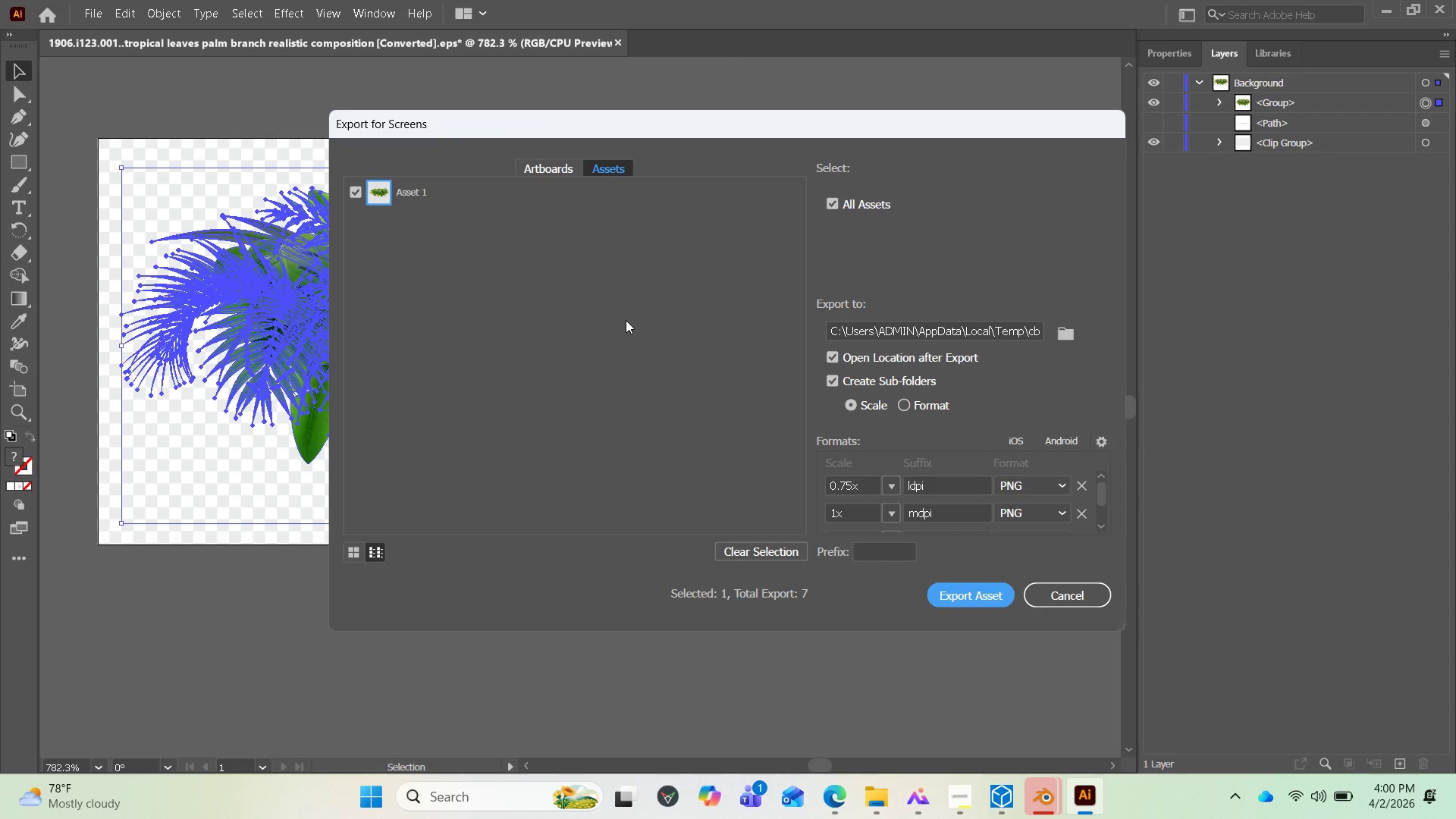 
left_click([1065, 335])
 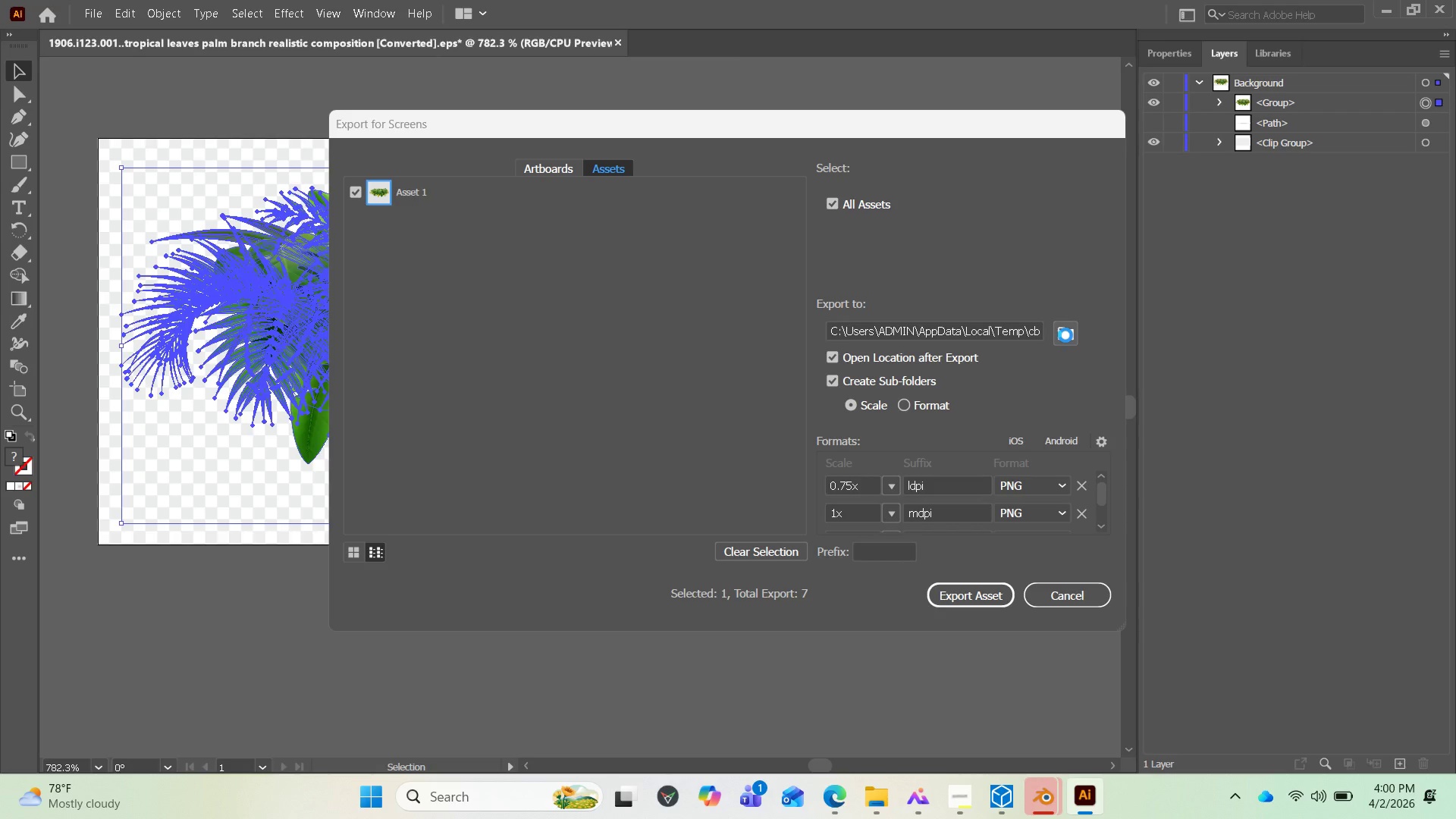 
mouse_move([1038, 388])
 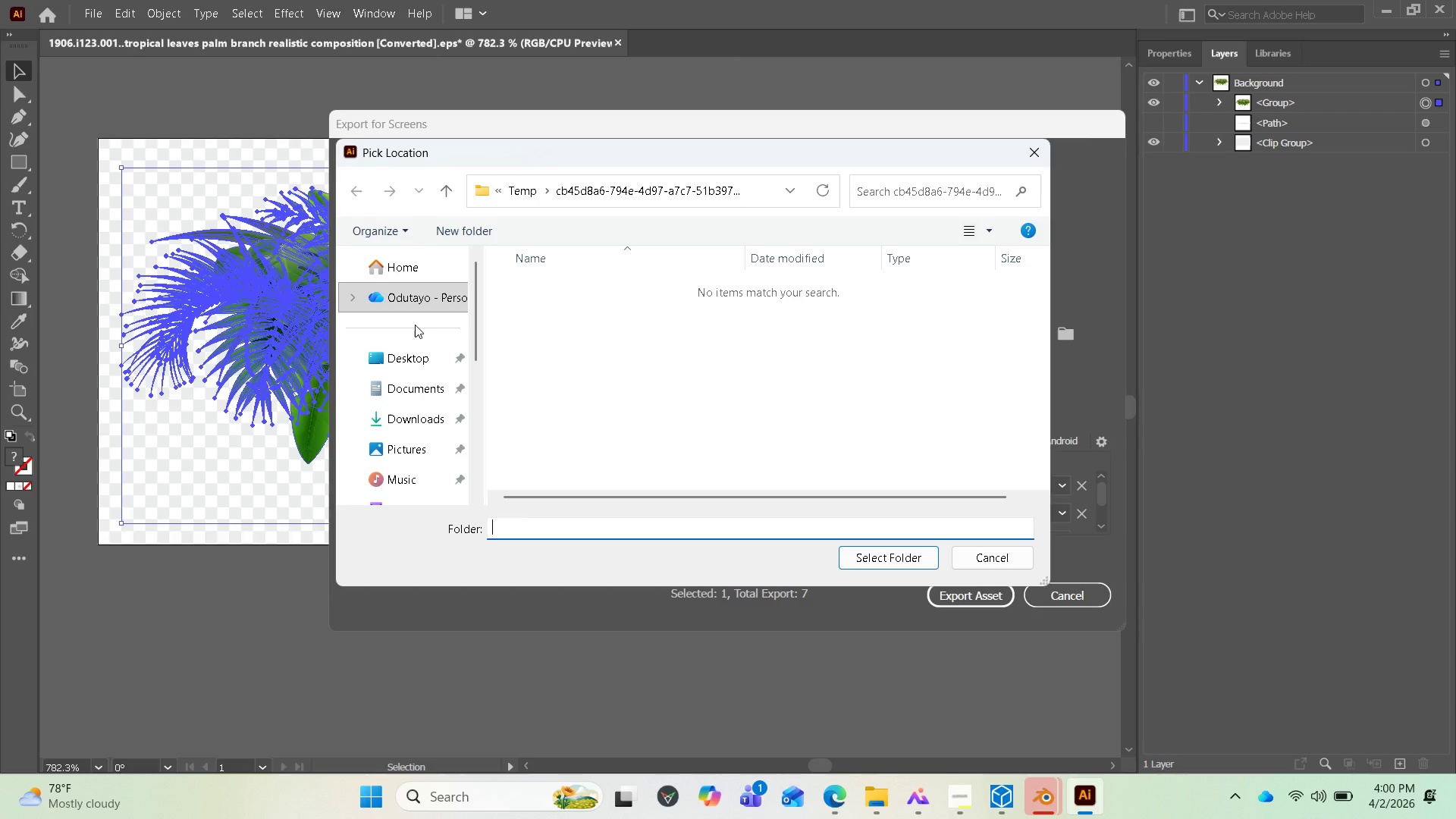 
wait(5.2)
 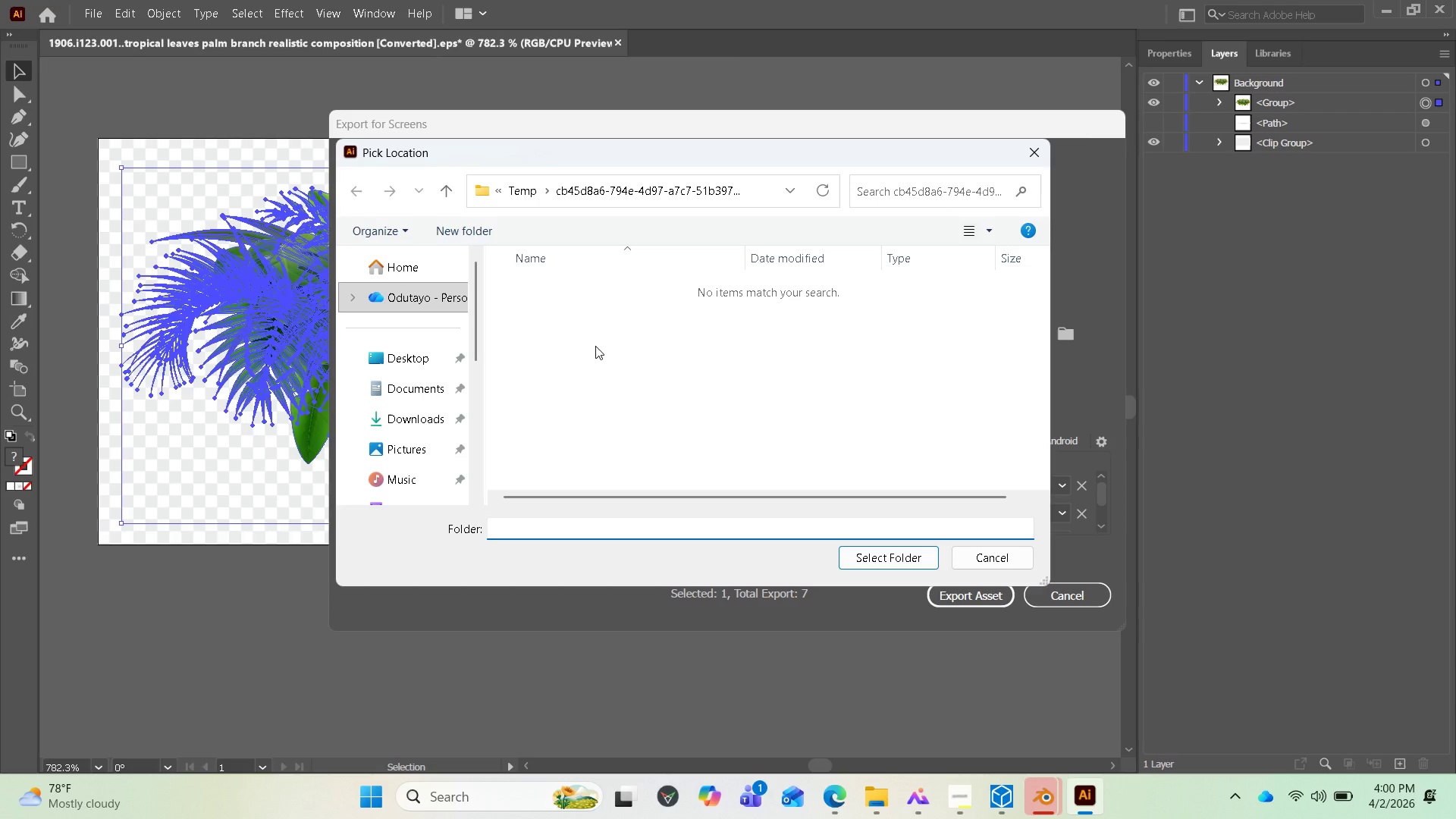 
left_click([393, 405])
 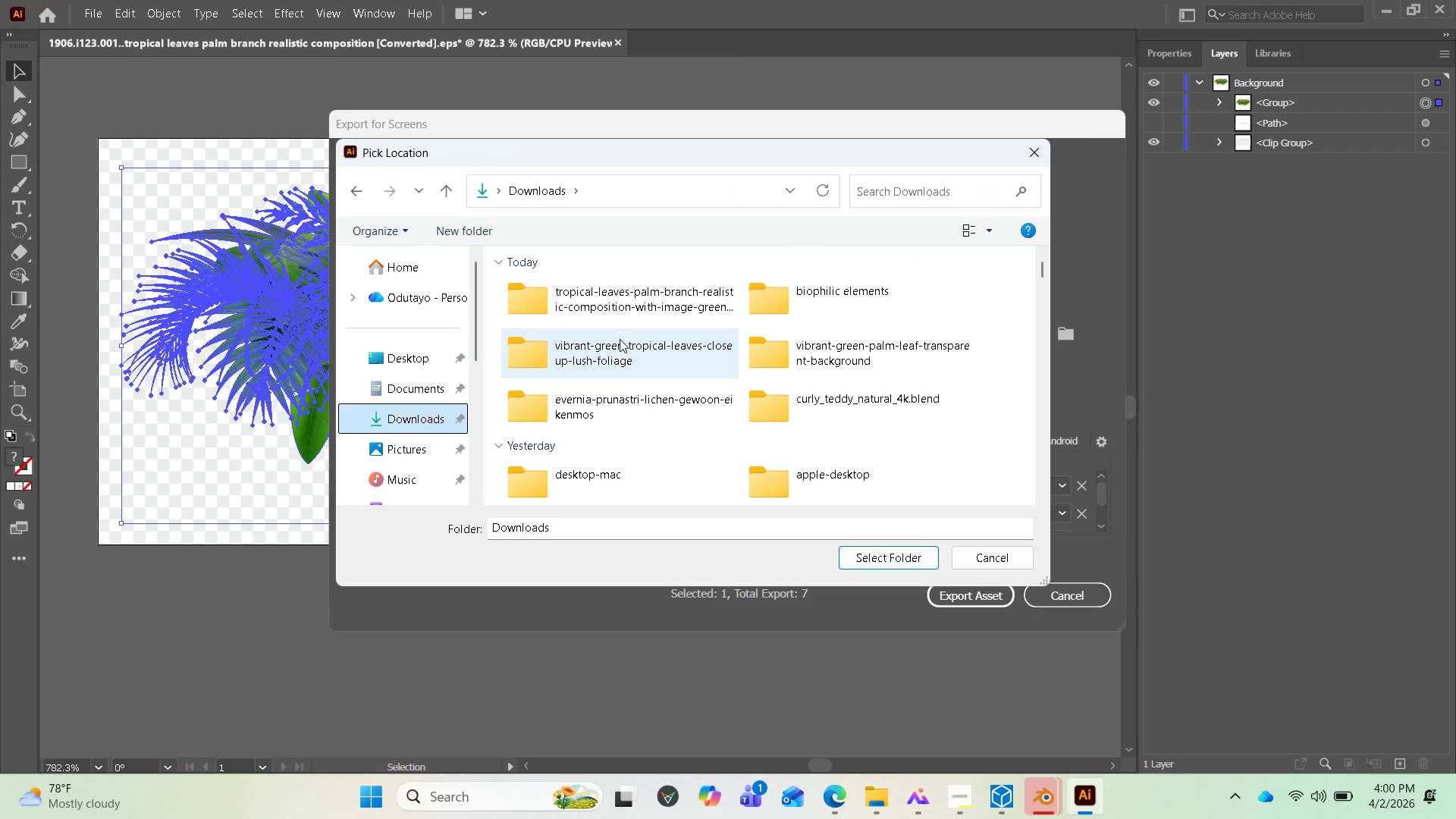 
scroll: coordinate [755, 394], scroll_direction: down, amount: 8.0
 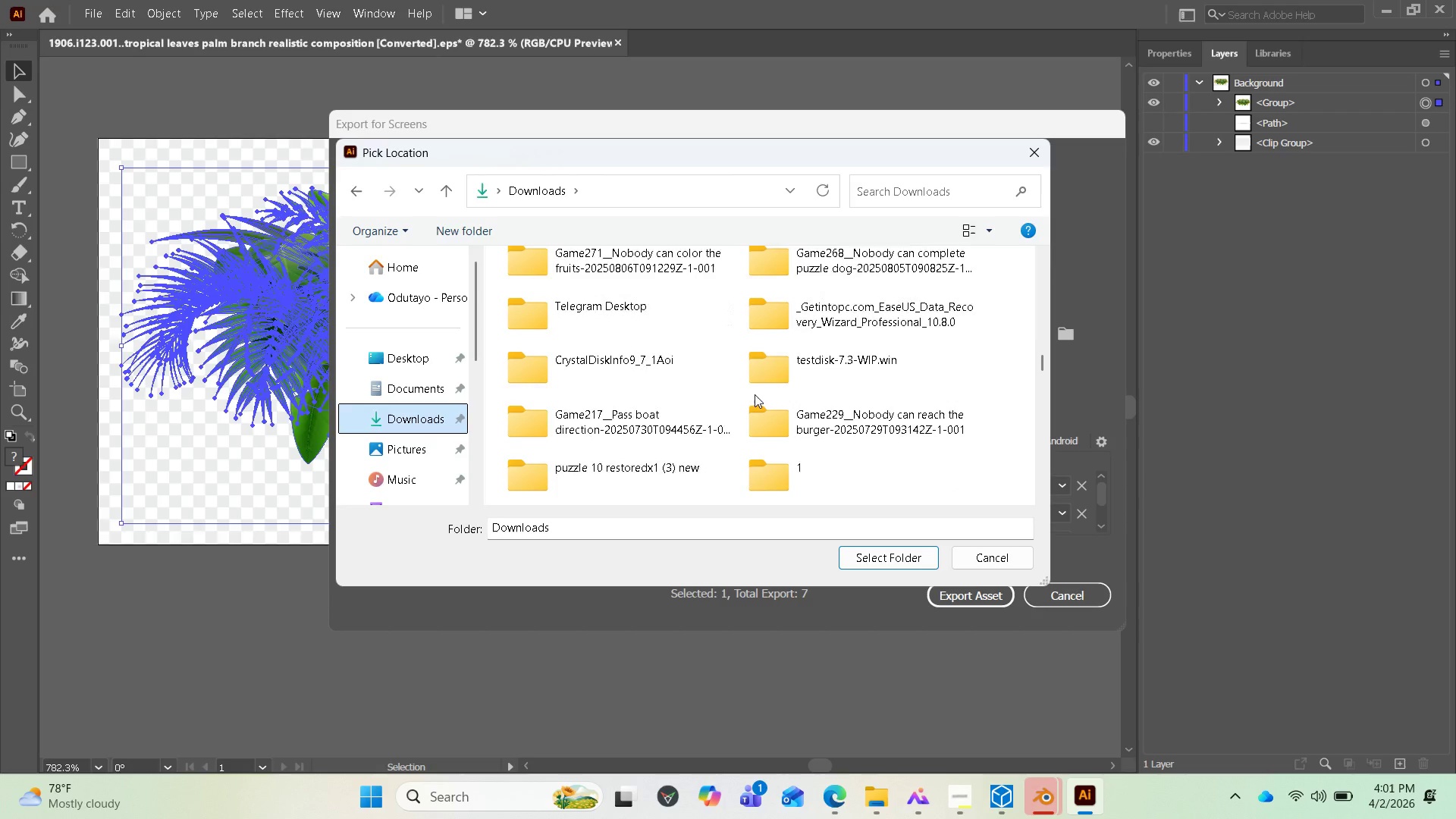 
scroll: coordinate [755, 394], scroll_direction: up, amount: 10.0
 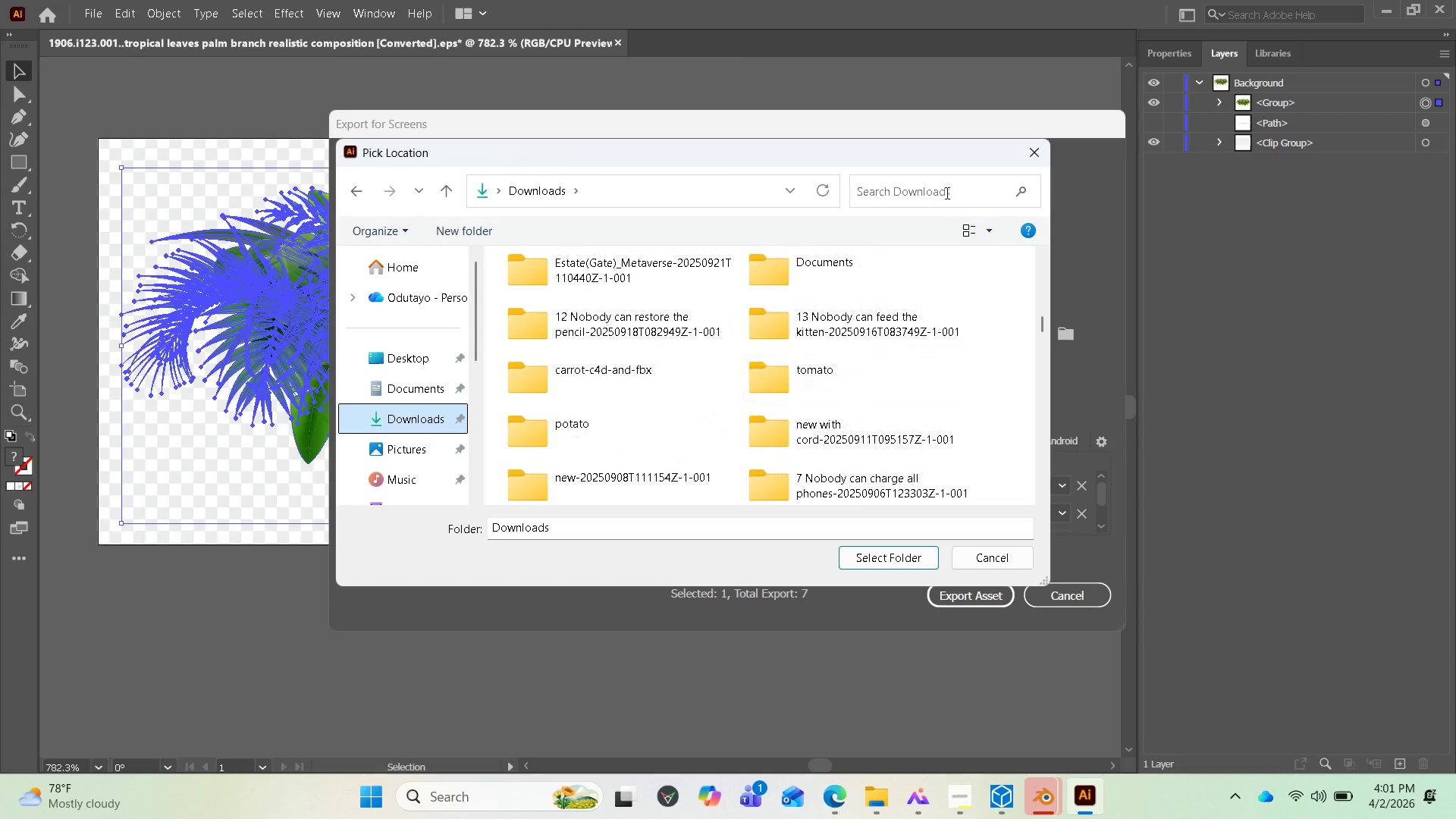 
left_click([946, 193])
 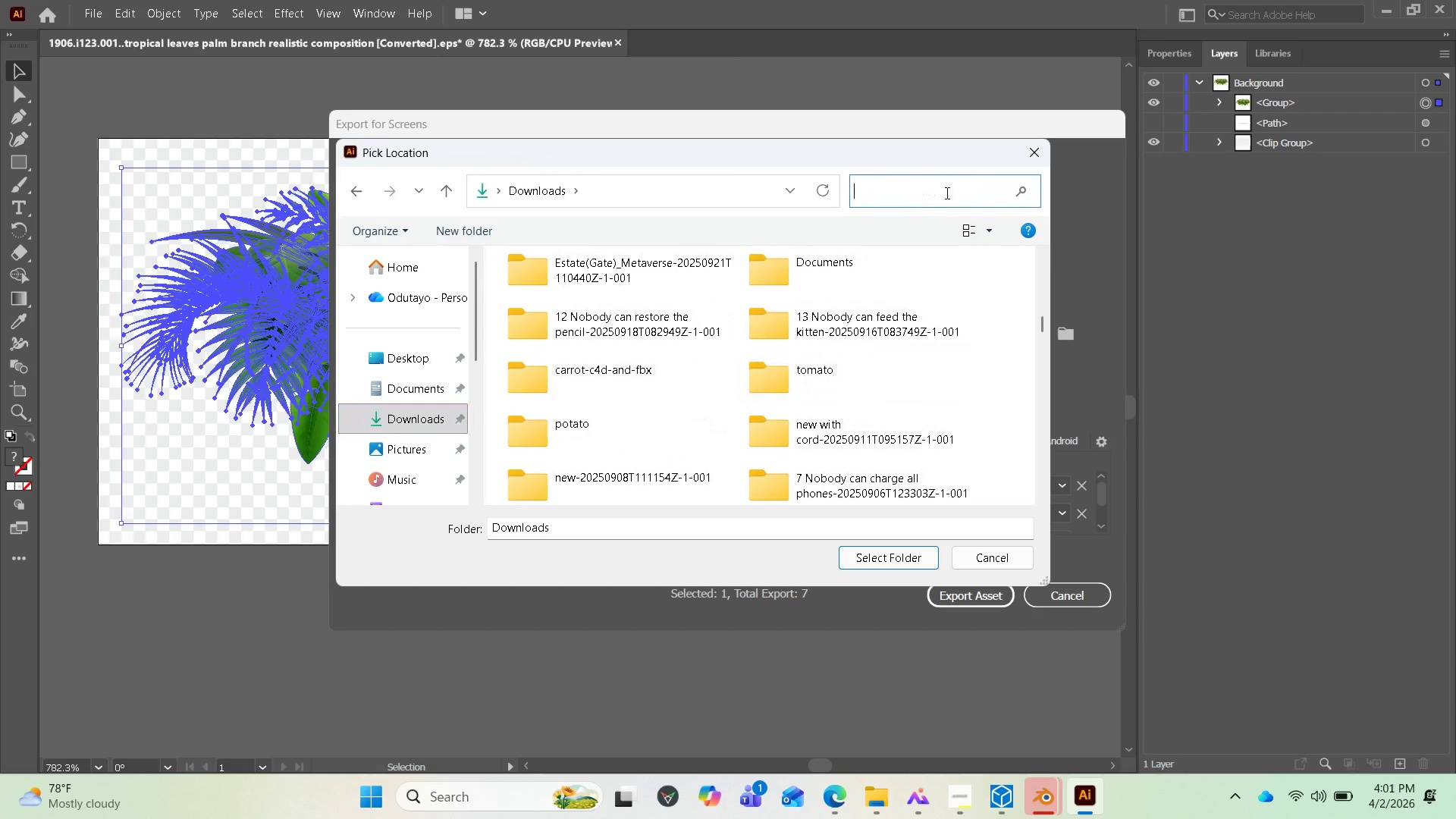 
type(bi)
 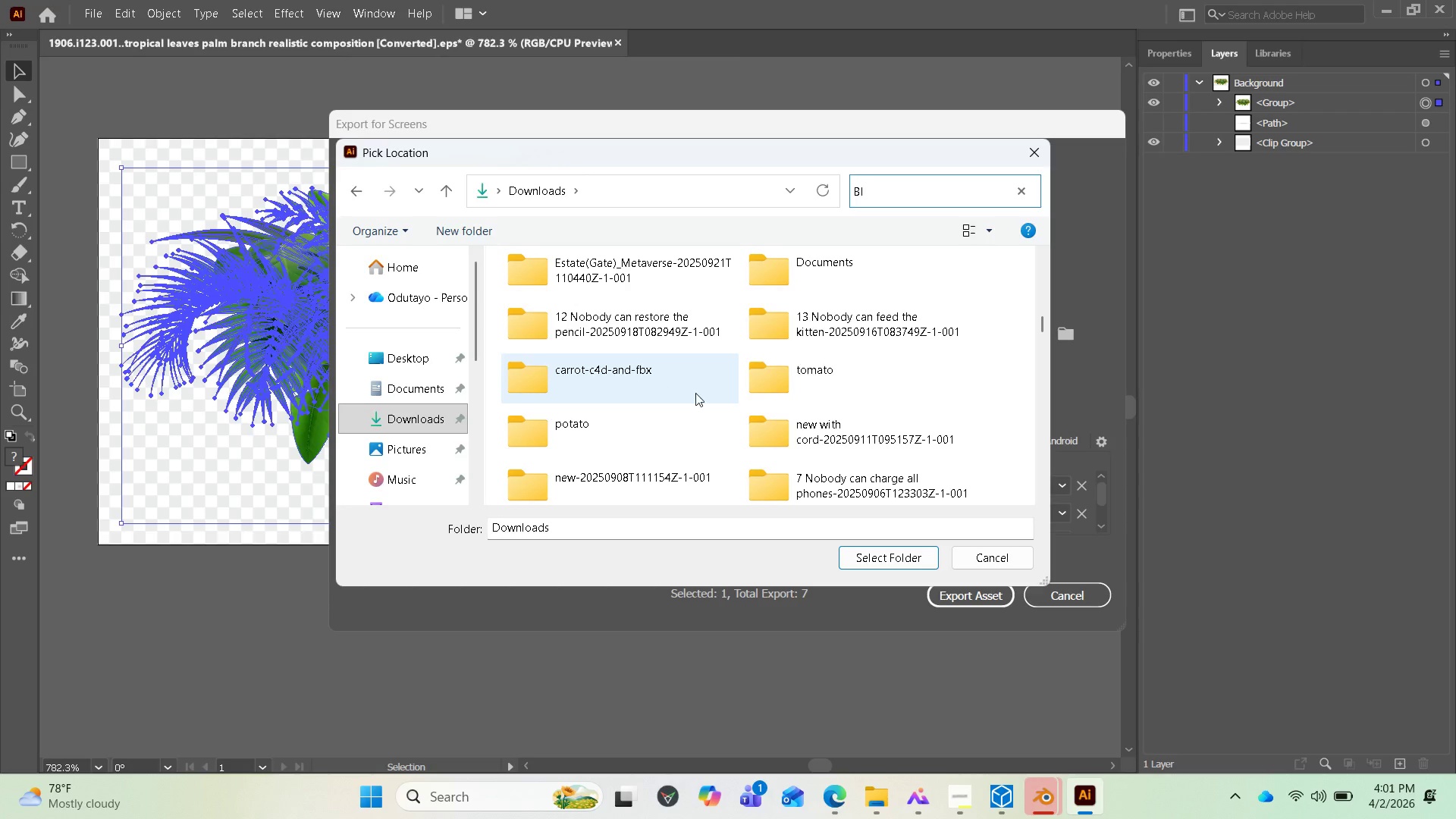 
scroll: coordinate [761, 395], scroll_direction: down, amount: 6.0
 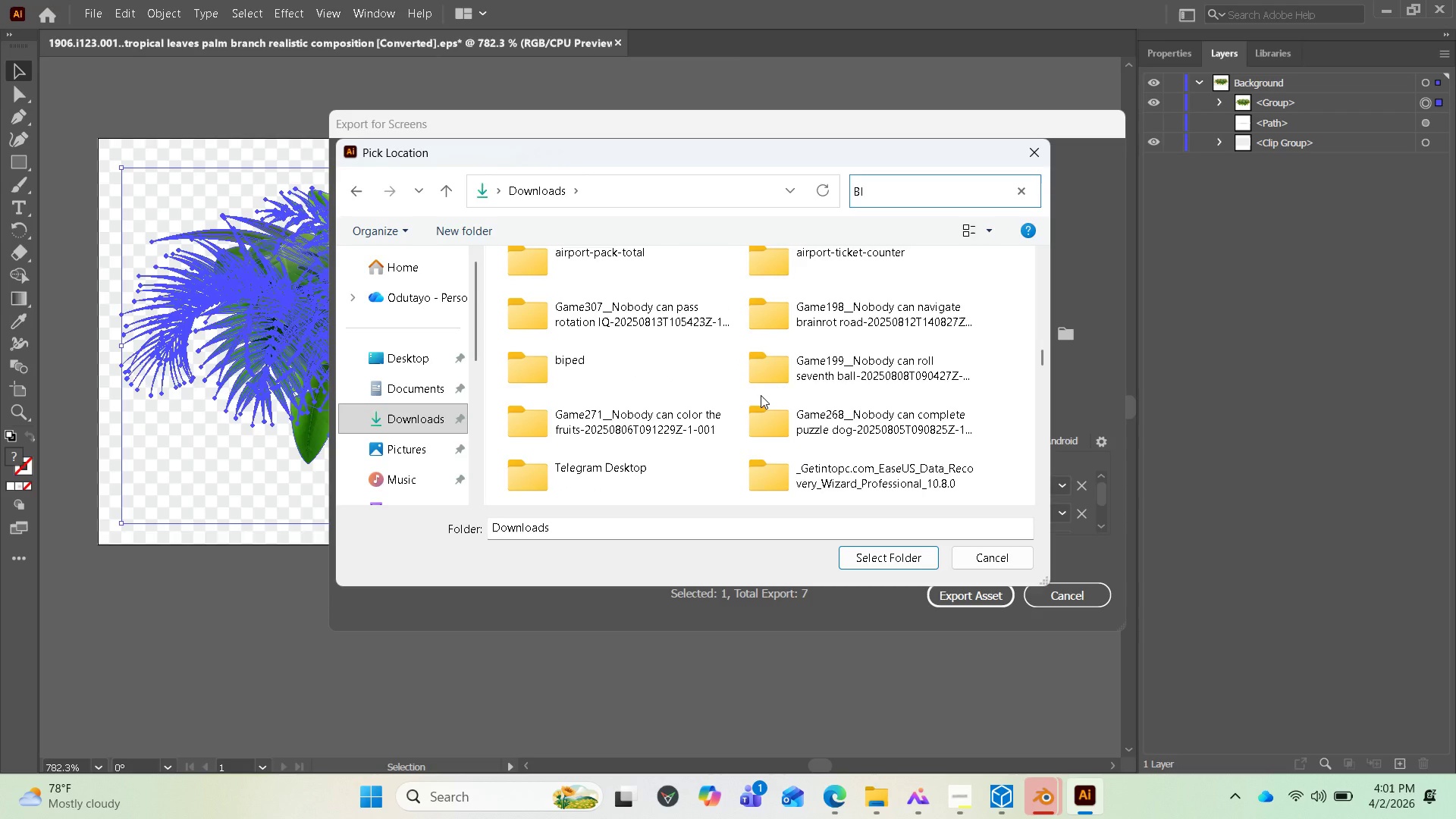 
key(O)
 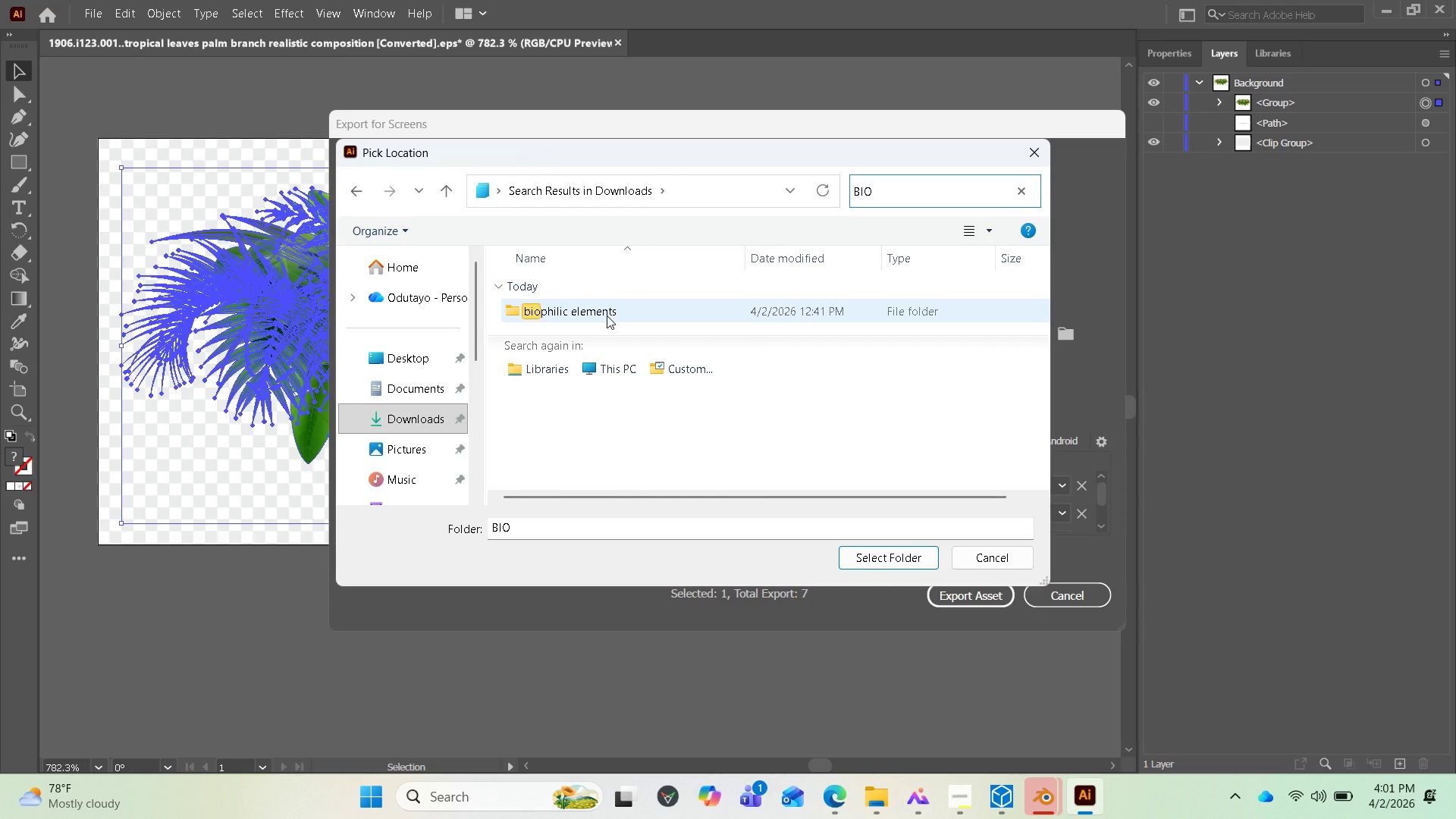 
double_click([604, 315])
 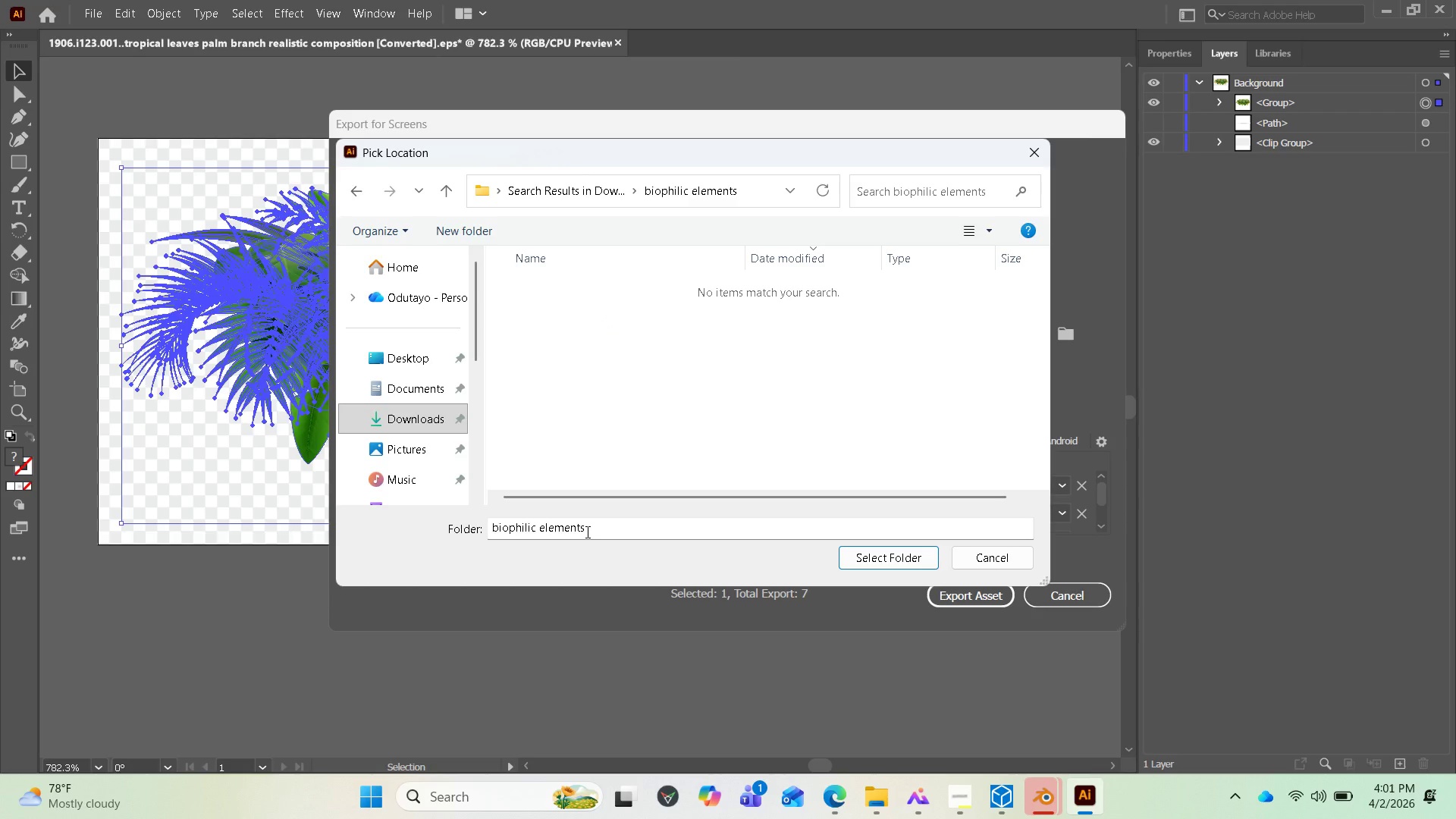 
left_click([586, 532])
 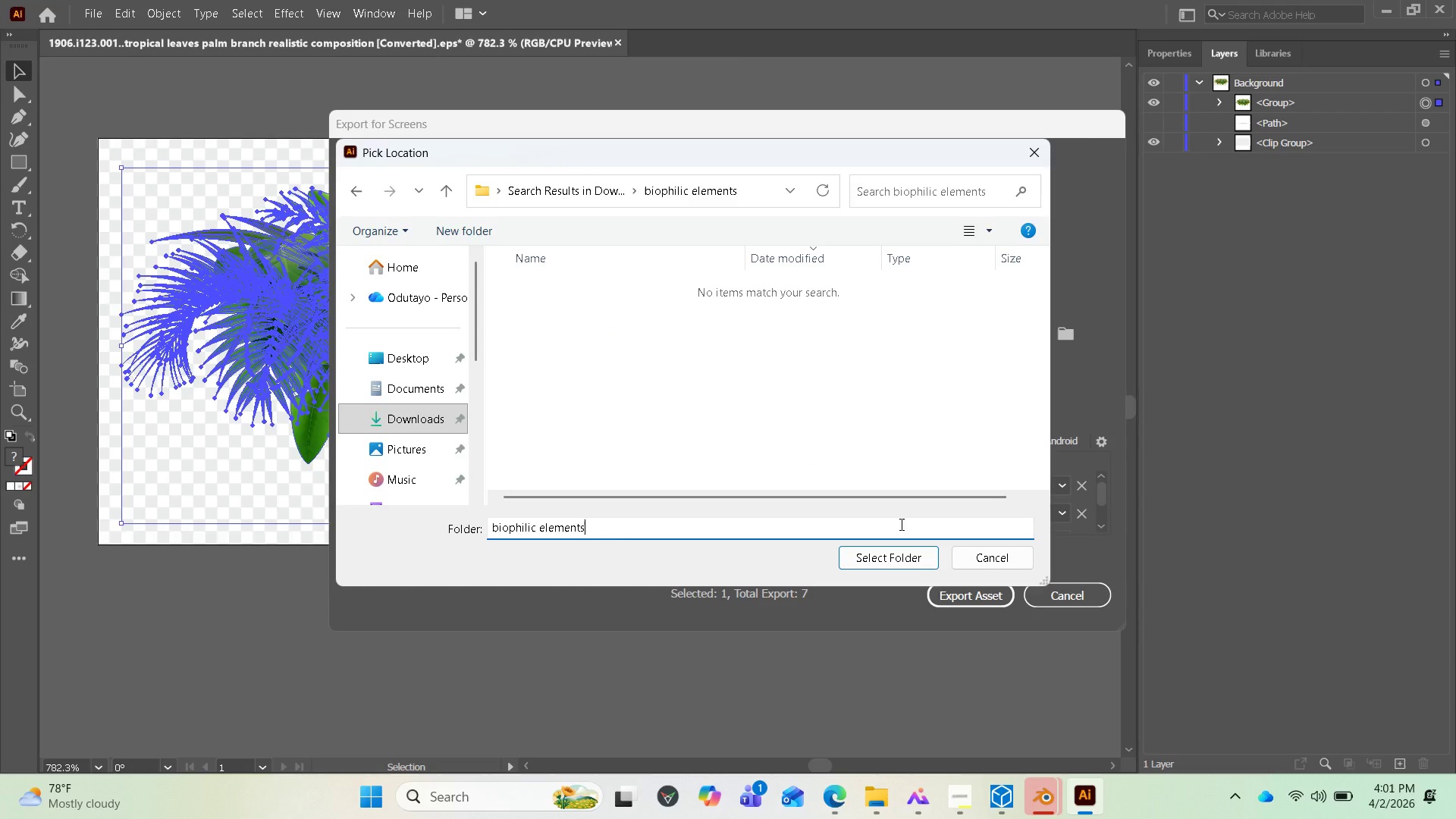 
left_click([907, 552])
 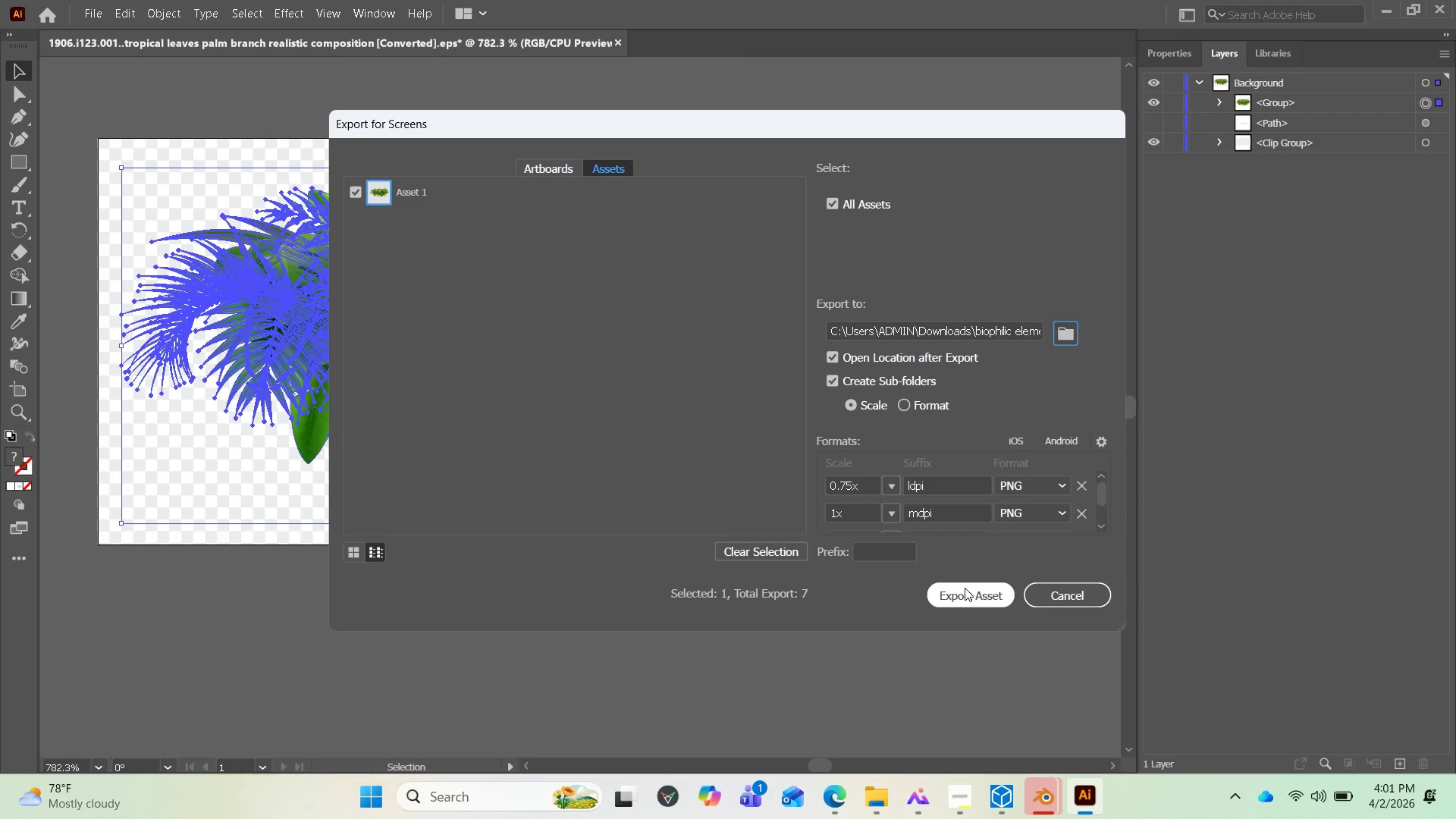 
wait(6.0)
 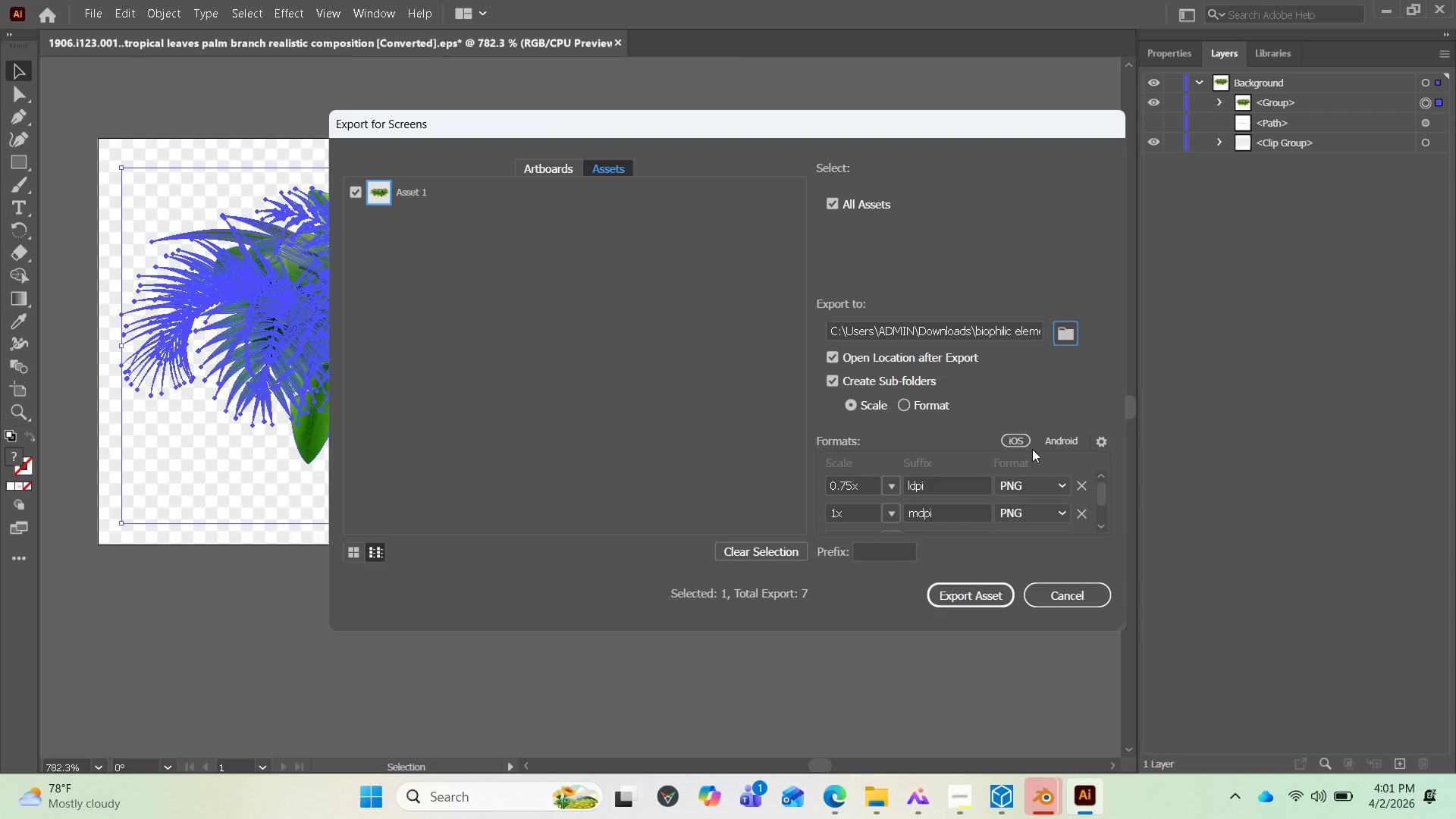 
left_click([964, 590])
 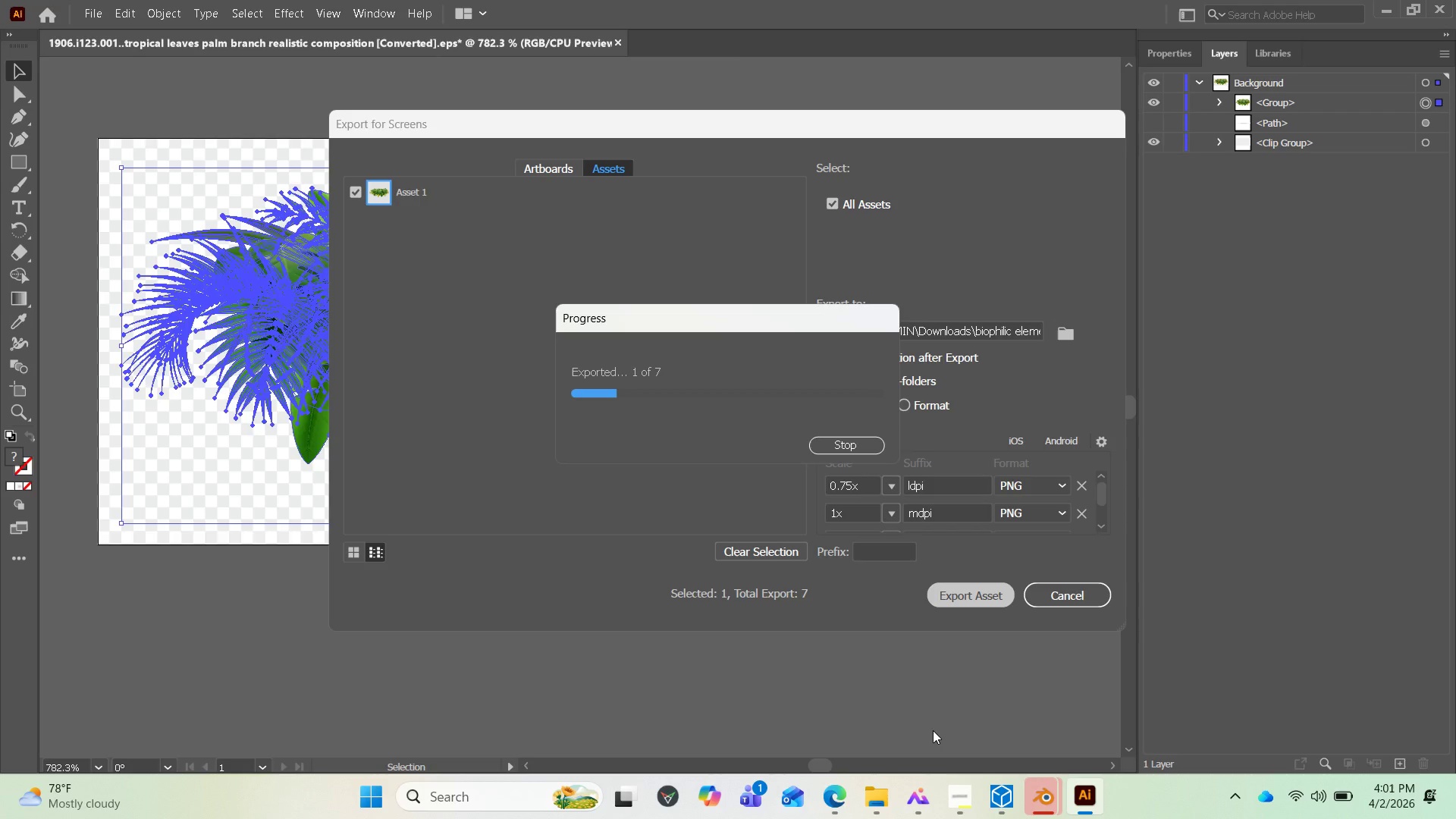 
wait(5.07)
 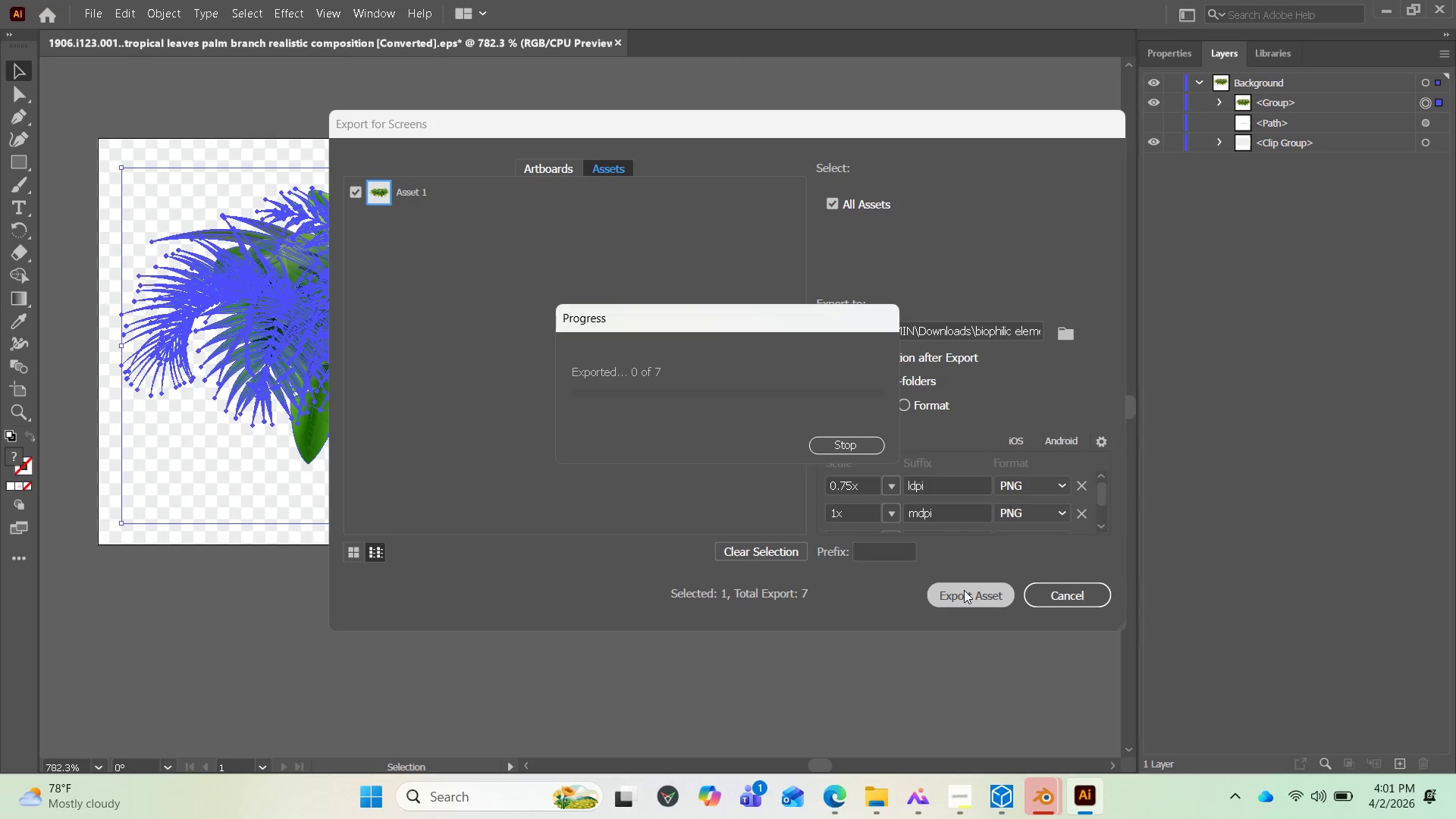 
mouse_move([1035, 773])
 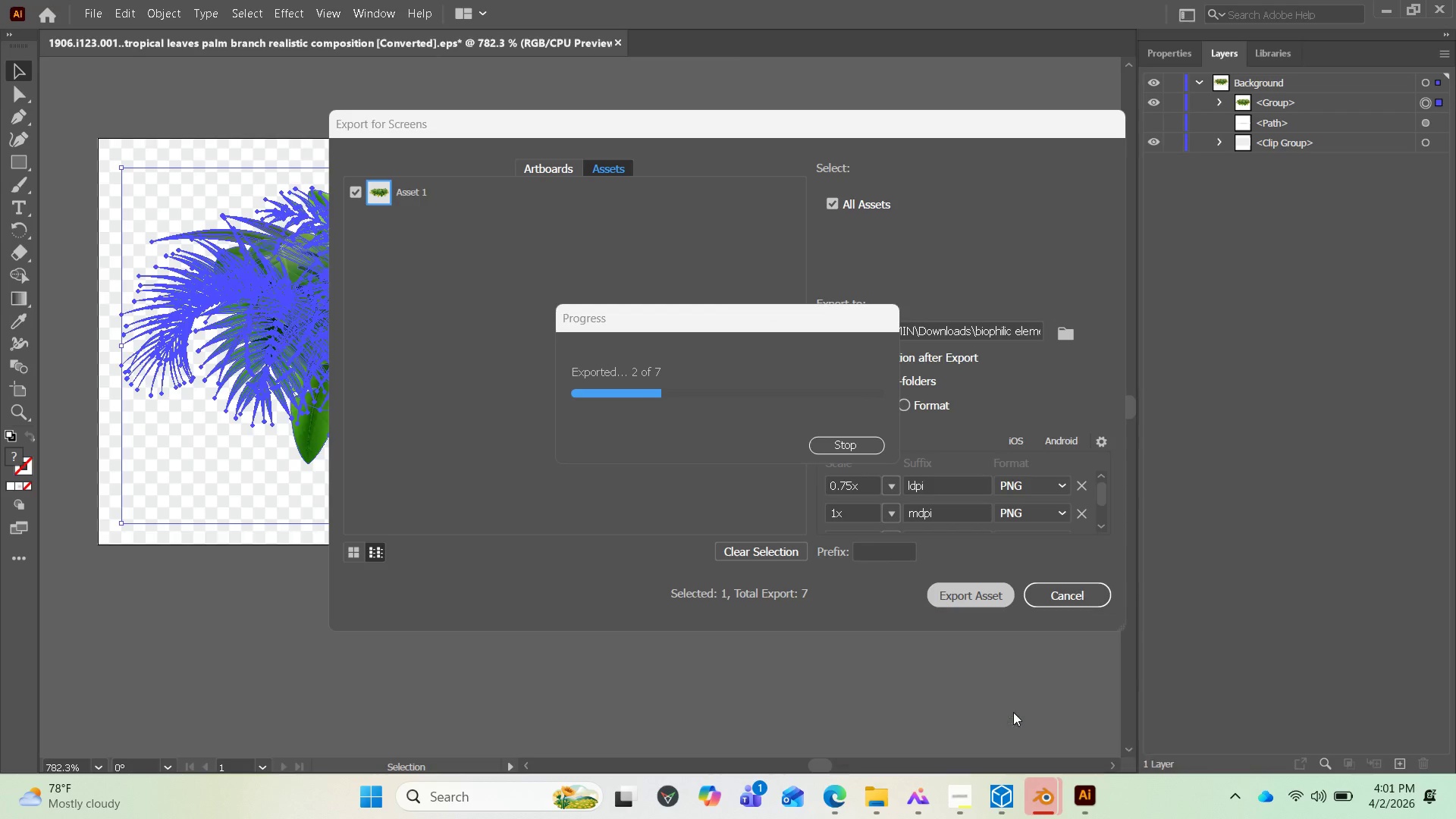 
left_click([1013, 712])
 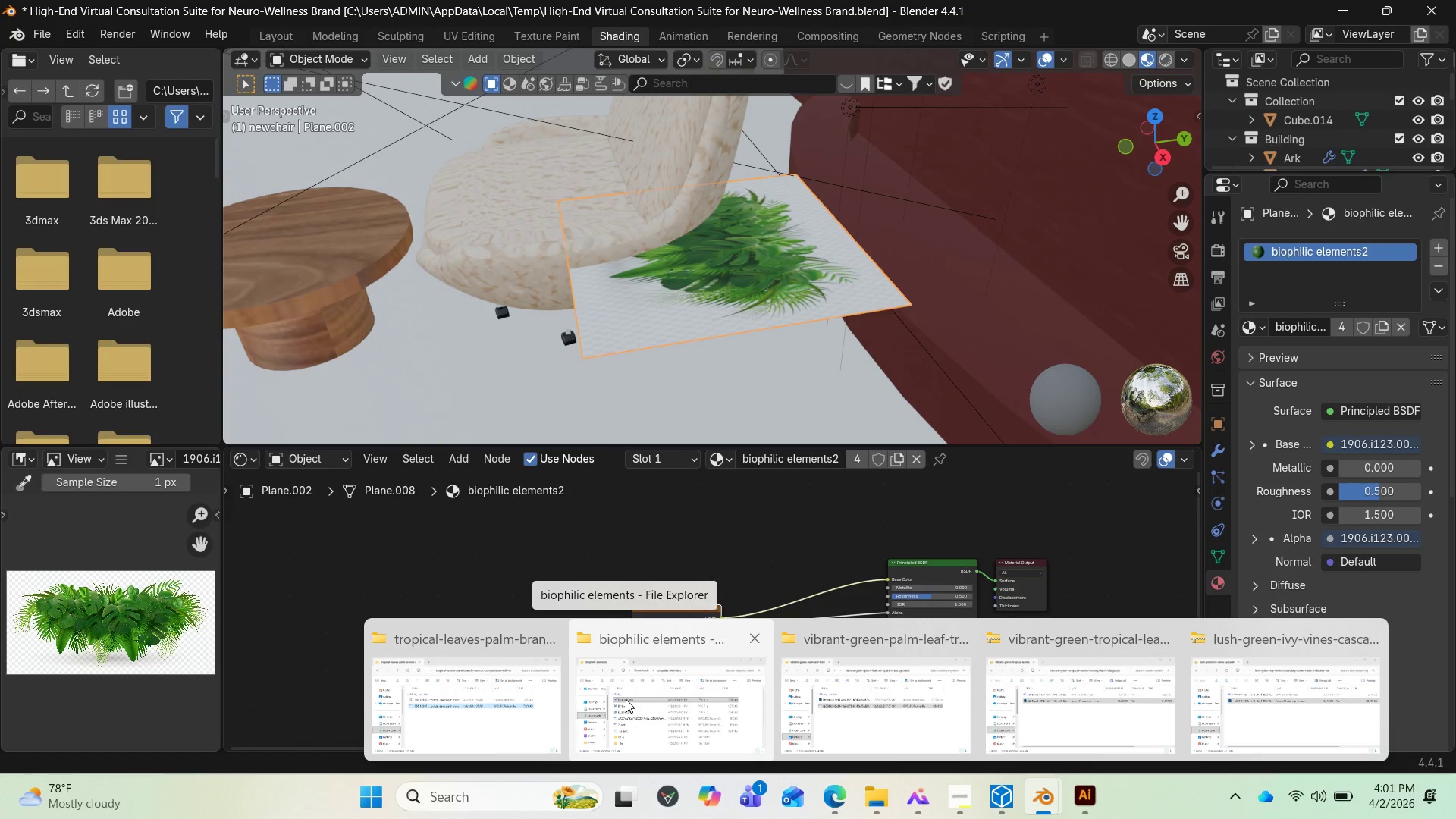 
wait(7.03)
 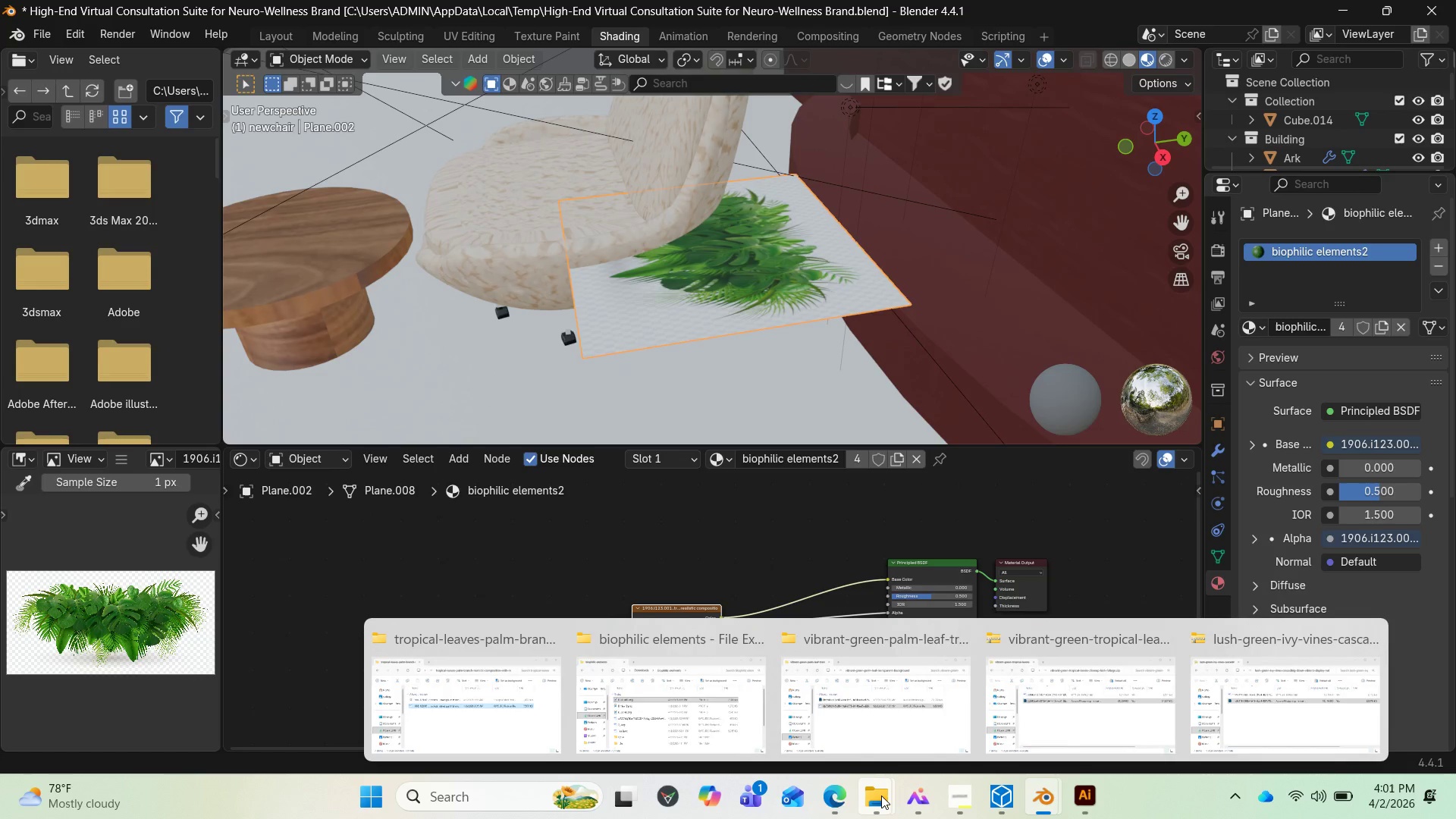 
left_click([626, 699])
 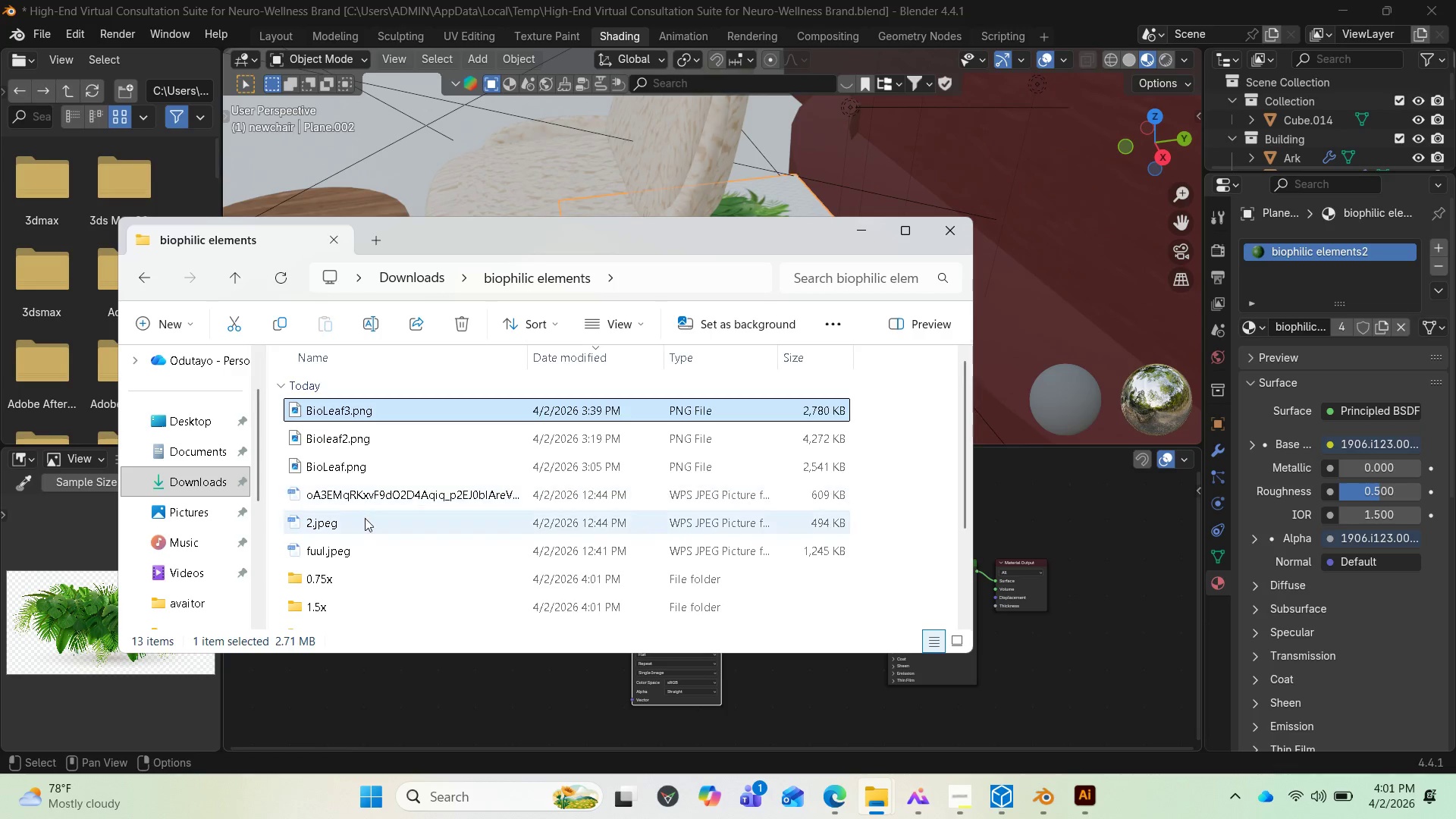 
scroll: coordinate [348, 516], scroll_direction: down, amount: 4.0
 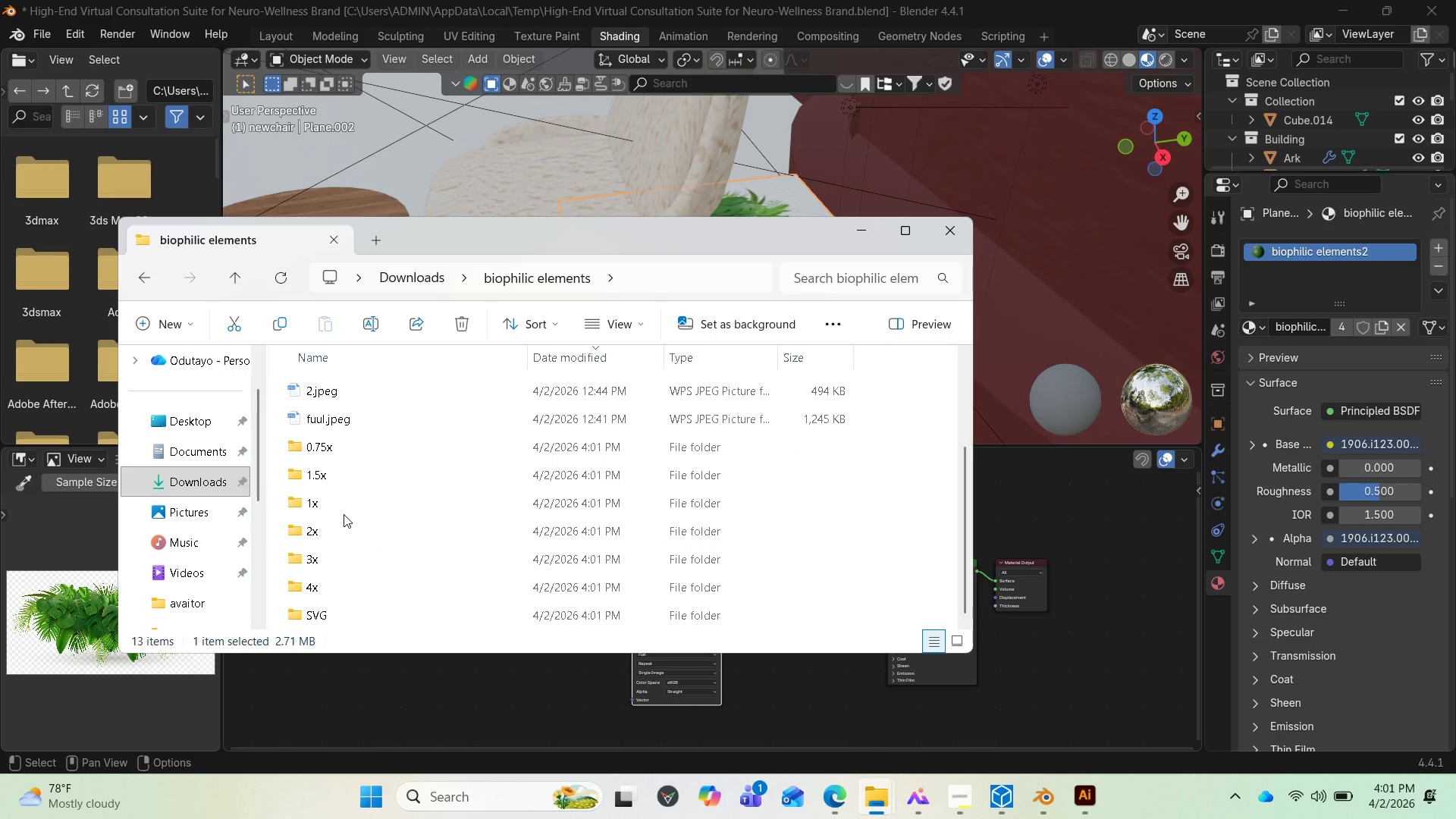 
scroll: coordinate [344, 514], scroll_direction: up, amount: 1.0
 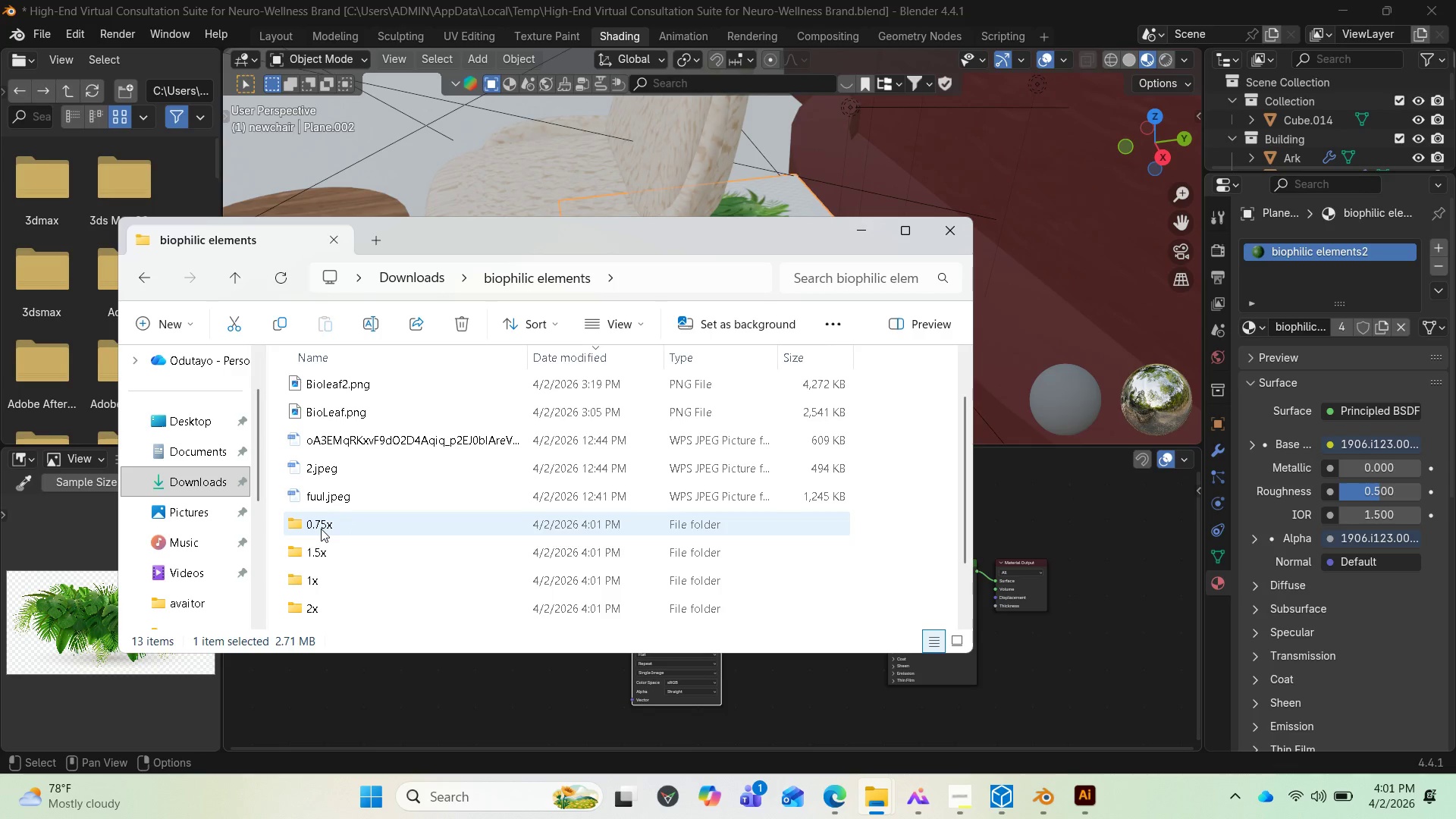 
scroll: coordinate [331, 533], scroll_direction: down, amount: 1.0
 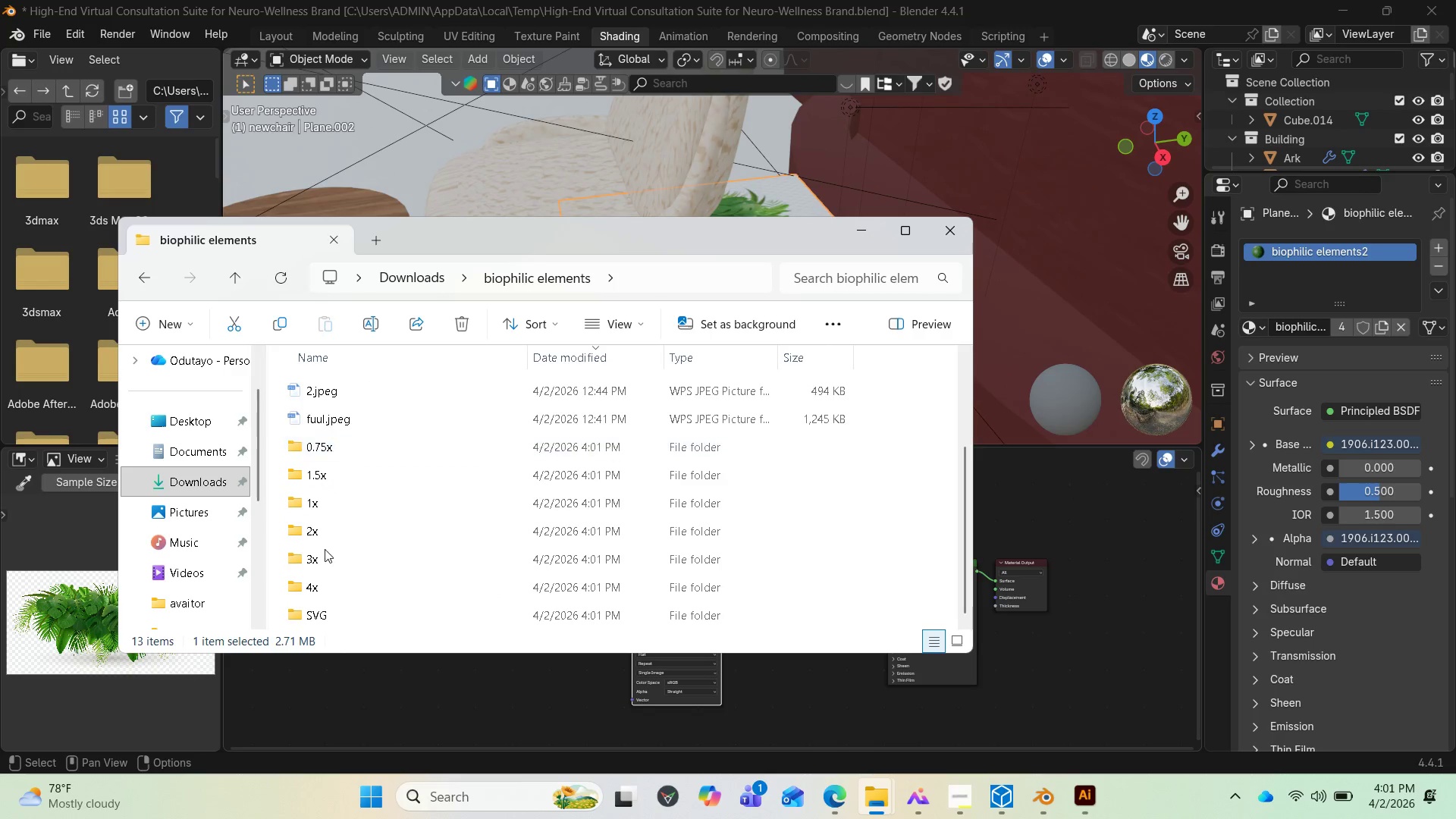 
double_click([323, 585])
 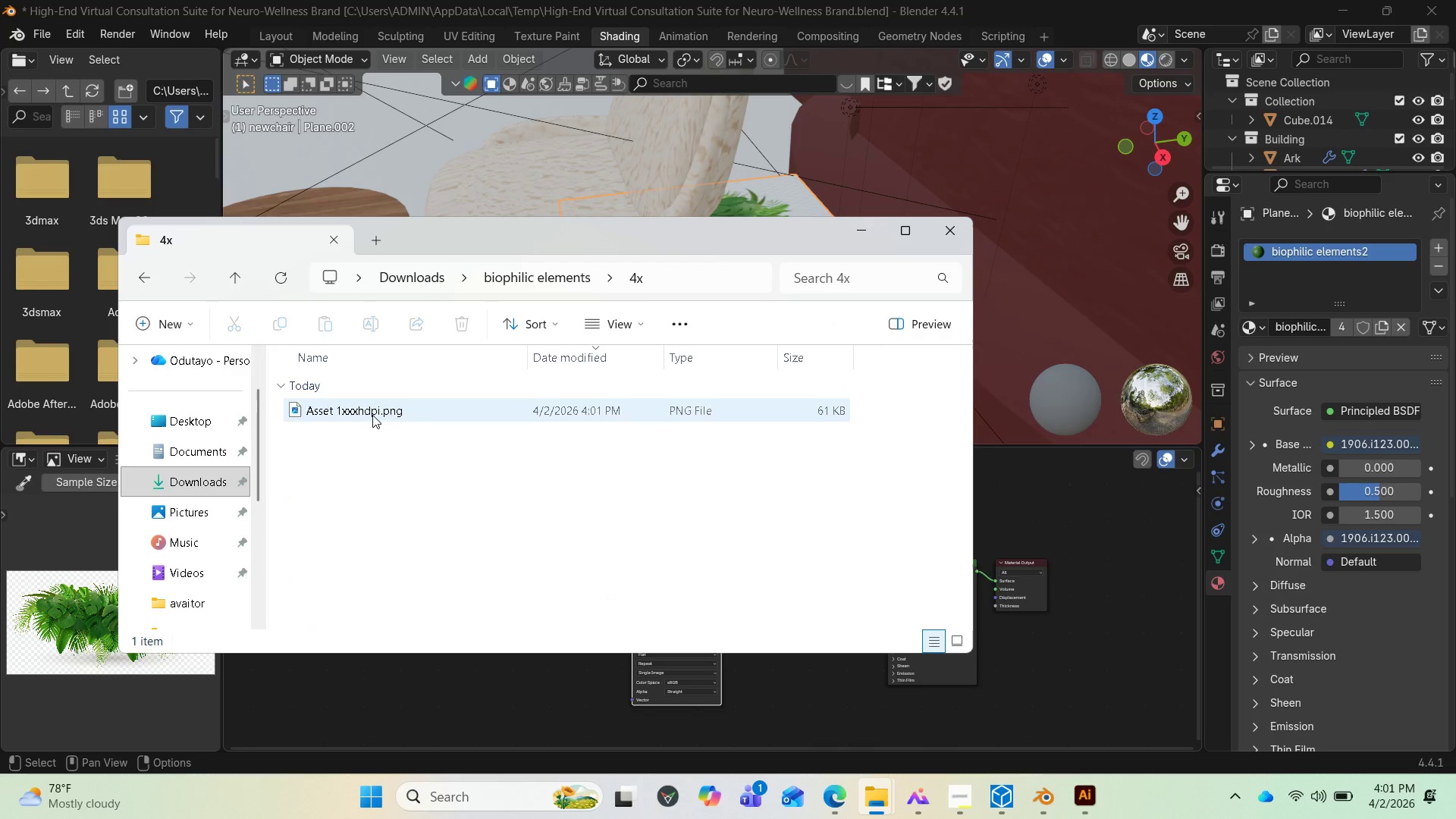 
wait(5.02)
 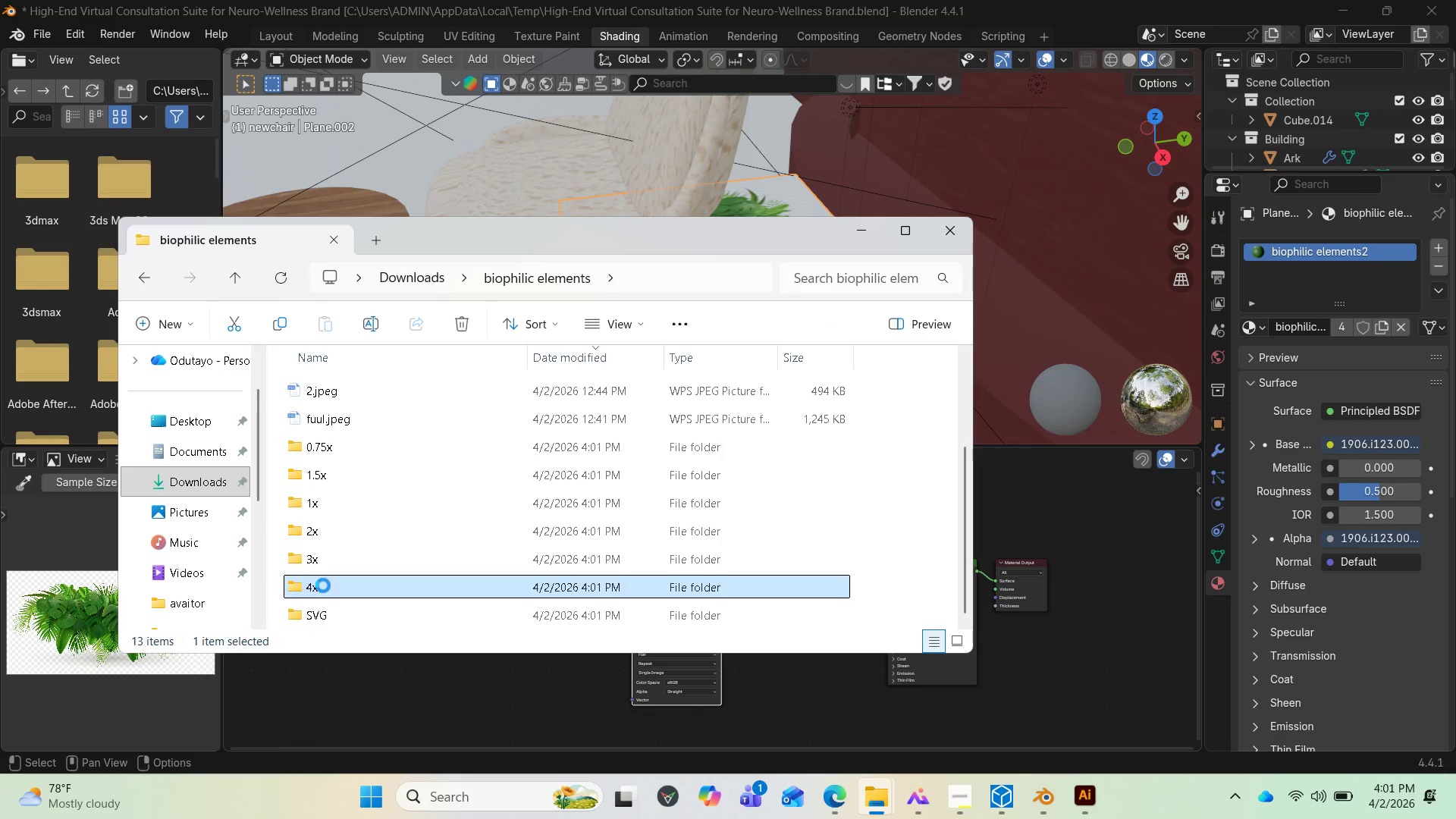 
double_click([372, 415])
 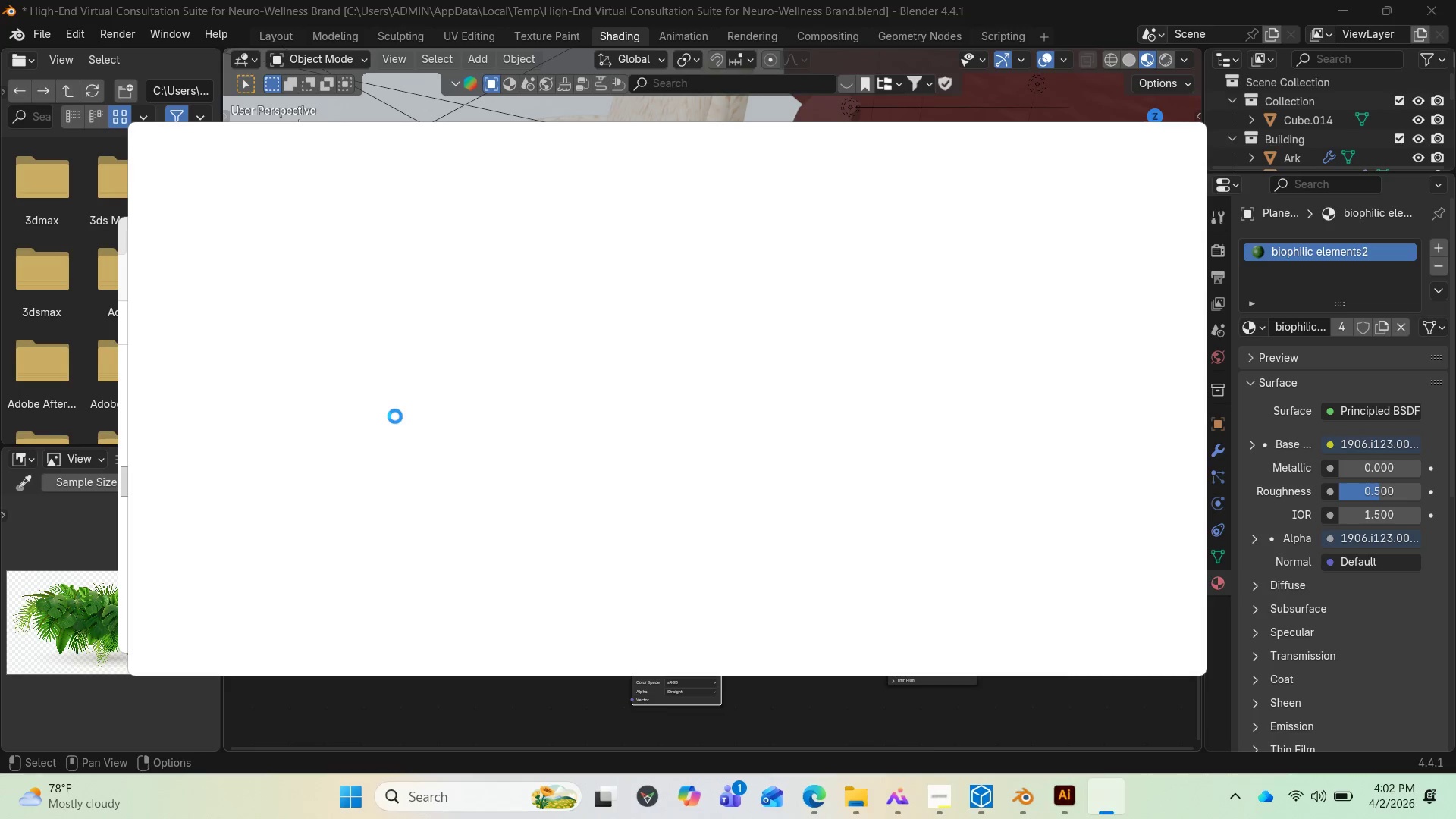 
wait(9.08)
 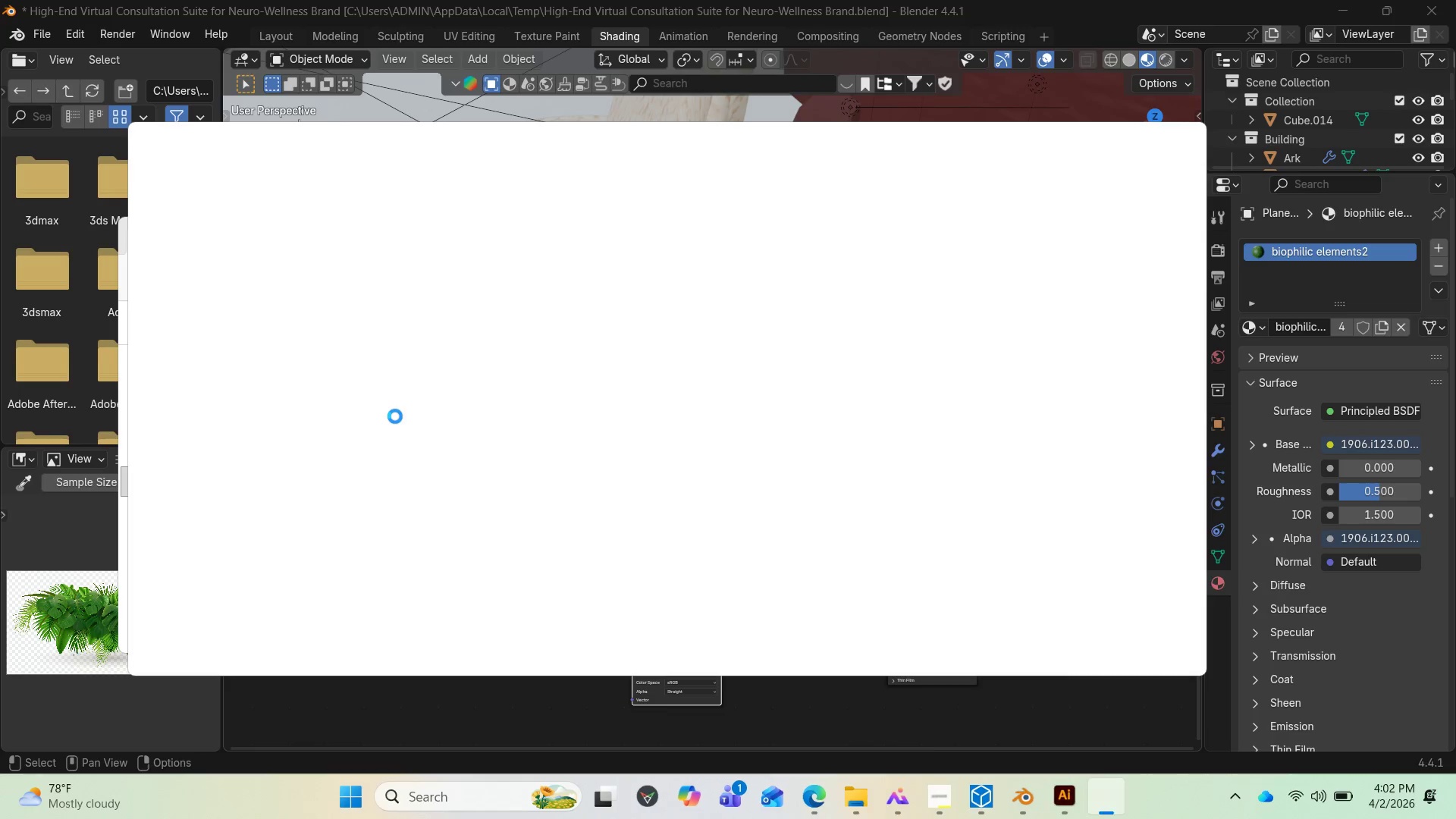 
left_click([1172, 149])
 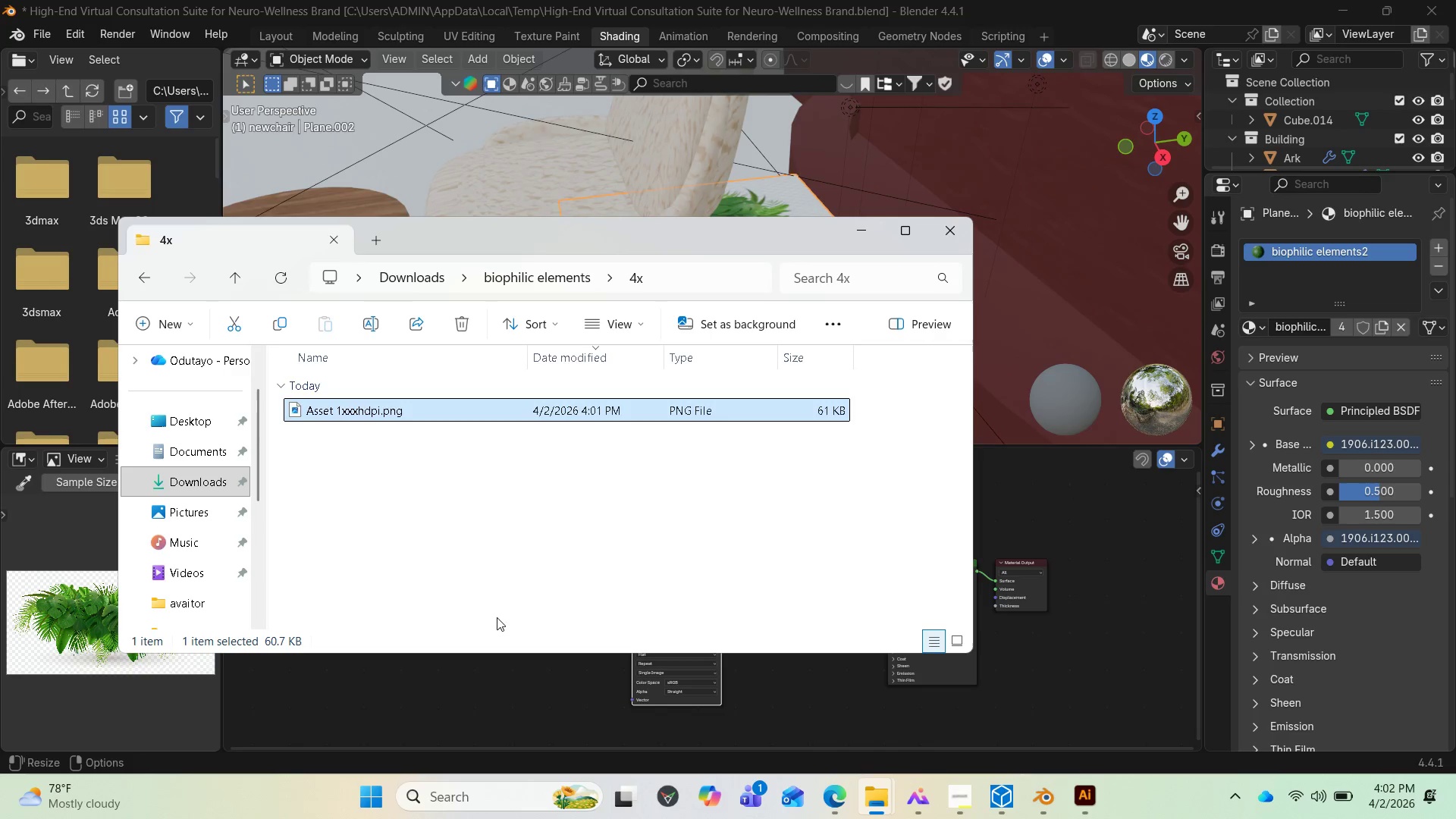 
left_click([472, 721])
 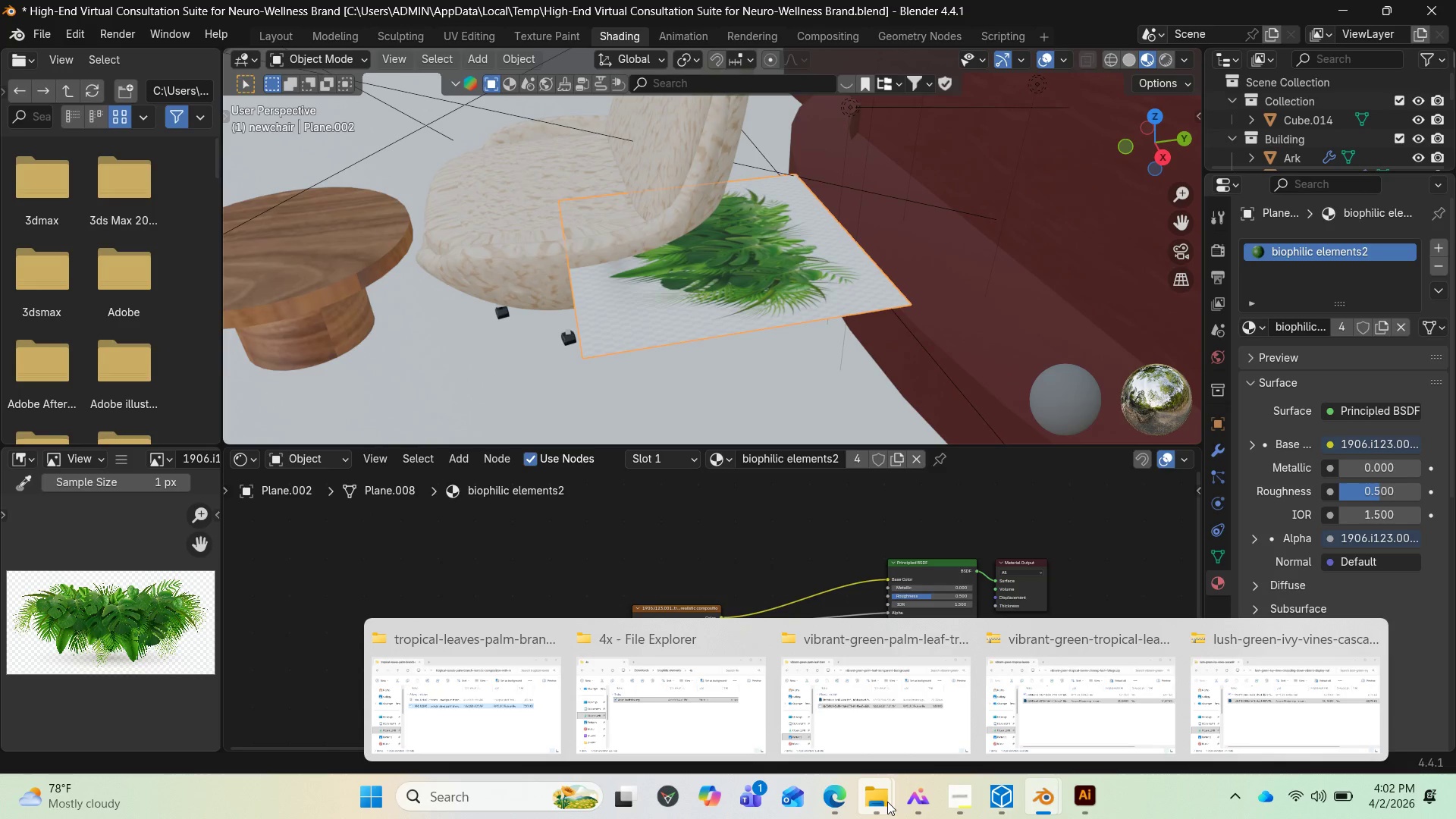 
wait(10.44)
 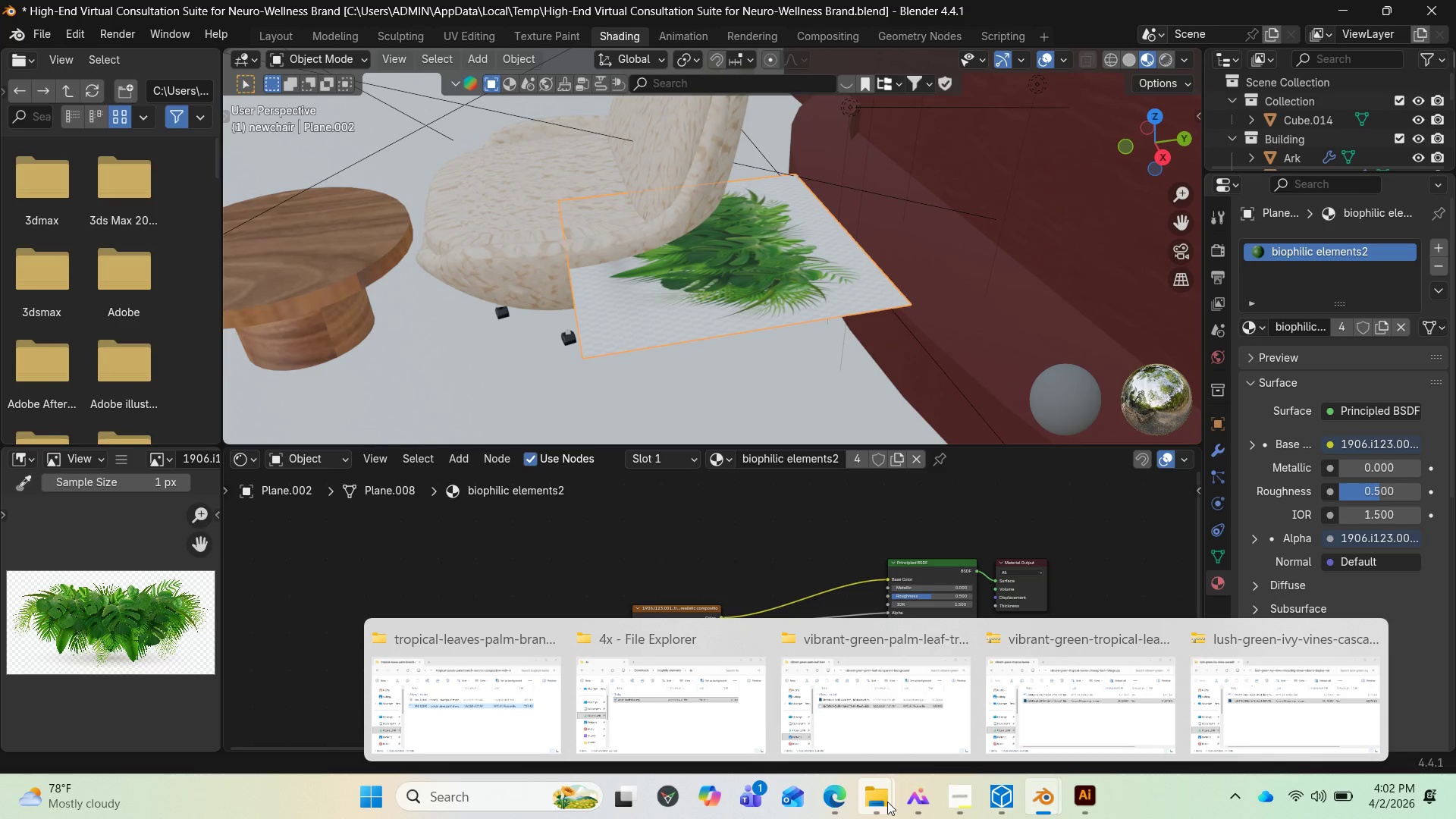 
left_click([563, 708])
 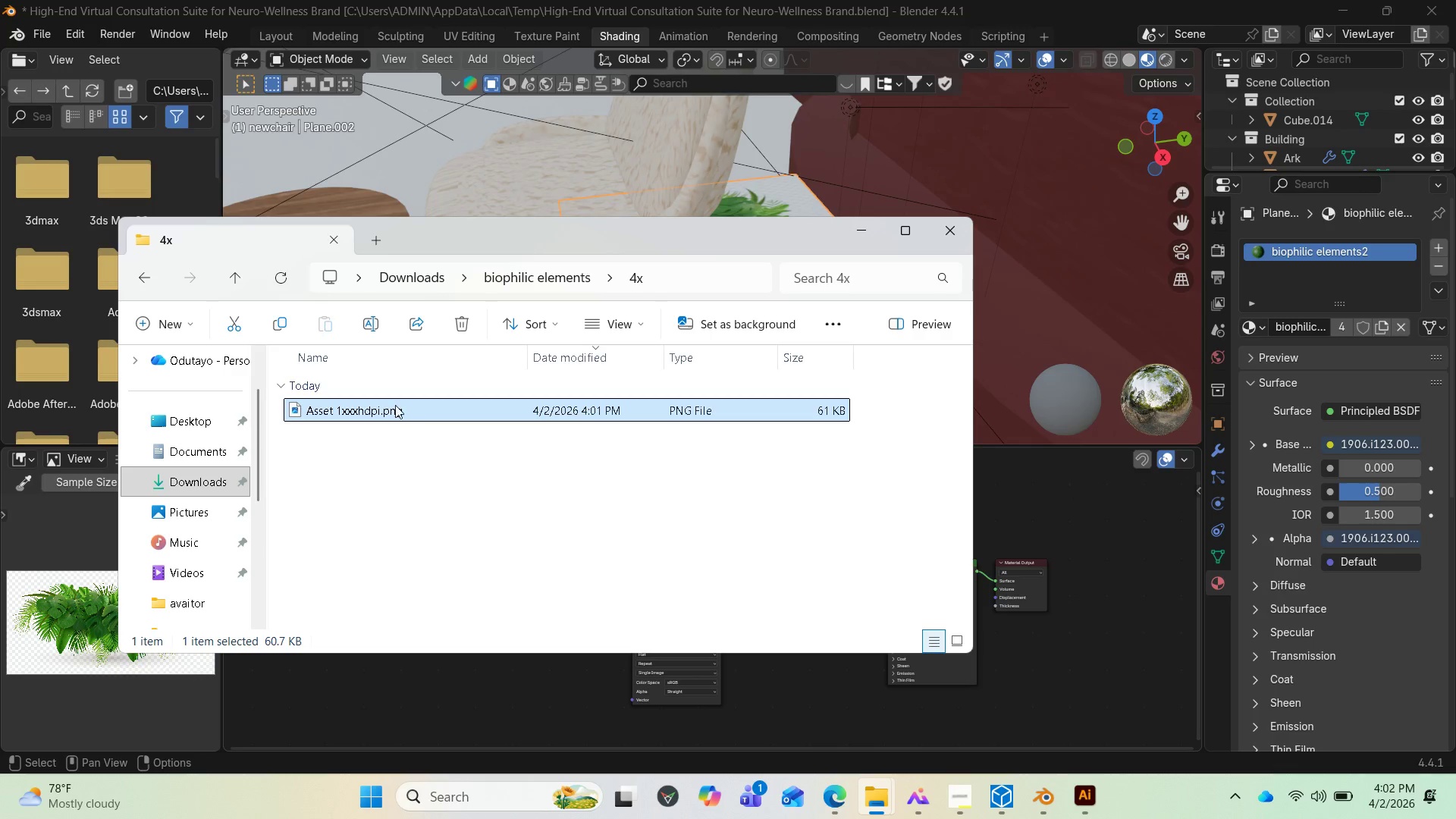 
left_click_drag(start_coordinate=[395, 405], to_coordinate=[457, 705])
 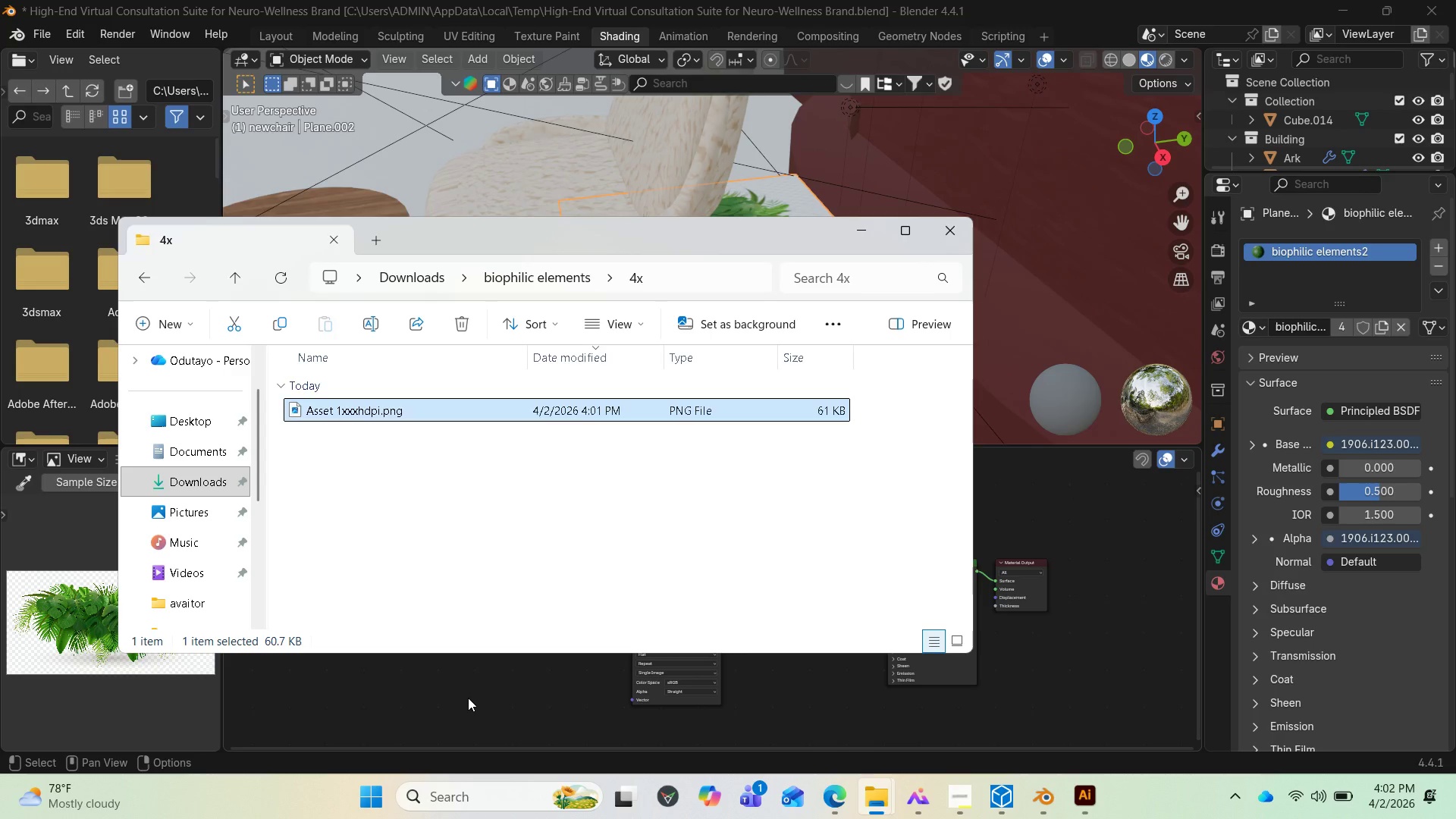 
left_click([469, 698])
 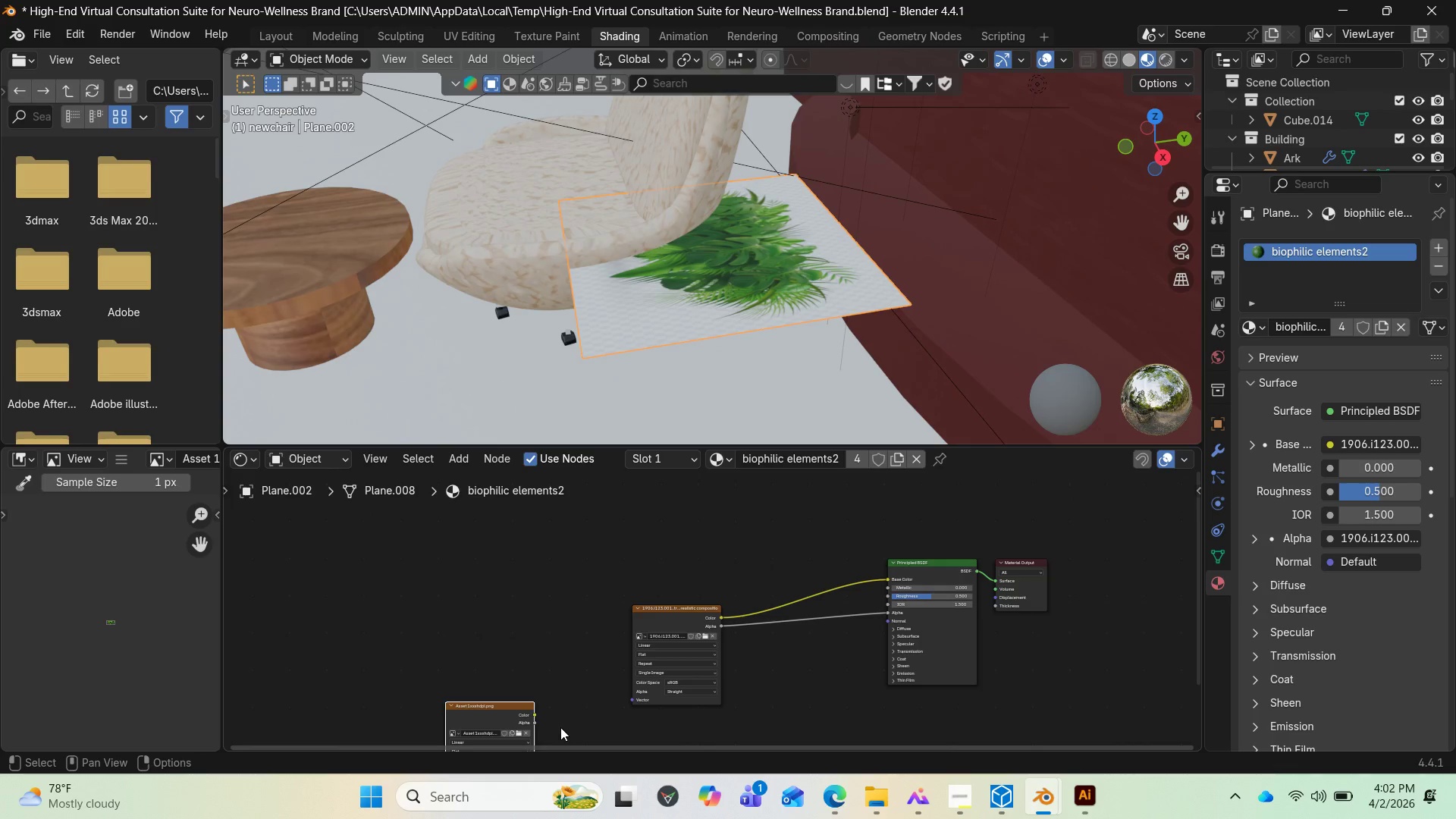 
left_click_drag(start_coordinate=[529, 711], to_coordinate=[704, 579])
 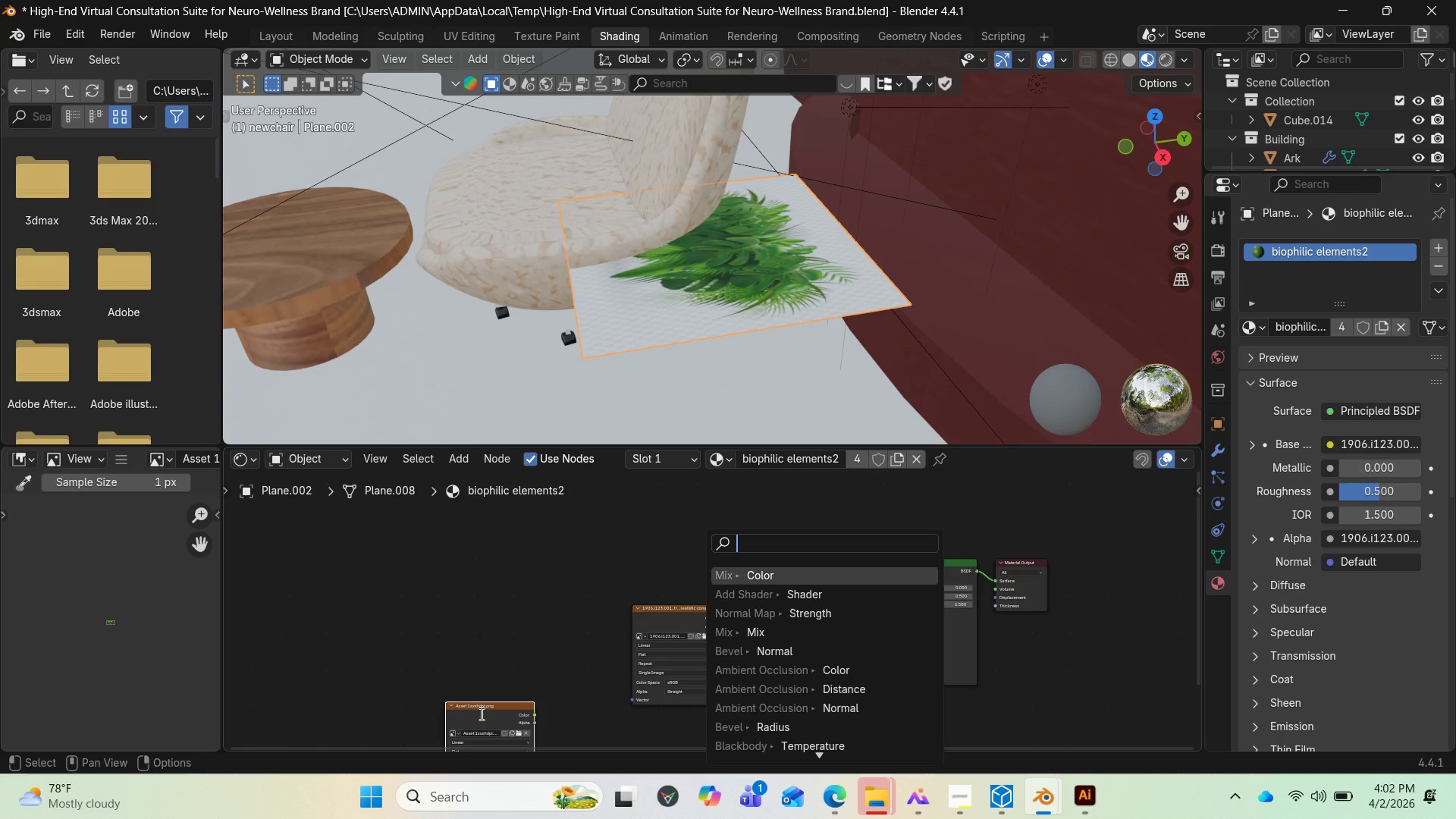 
left_click_drag(start_coordinate=[481, 714], to_coordinate=[617, 589])
 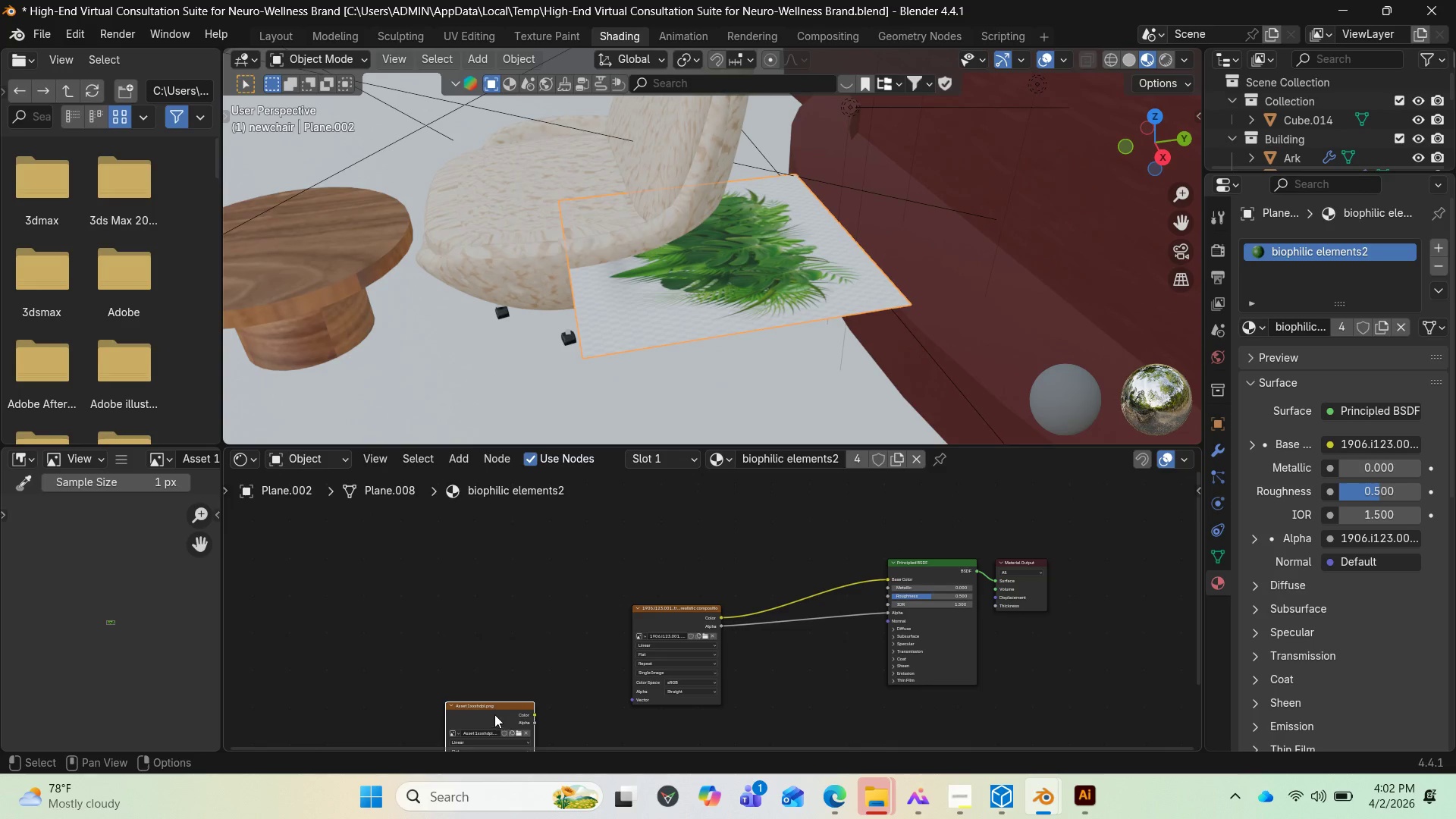 
left_click_drag(start_coordinate=[494, 714], to_coordinate=[756, 516])
 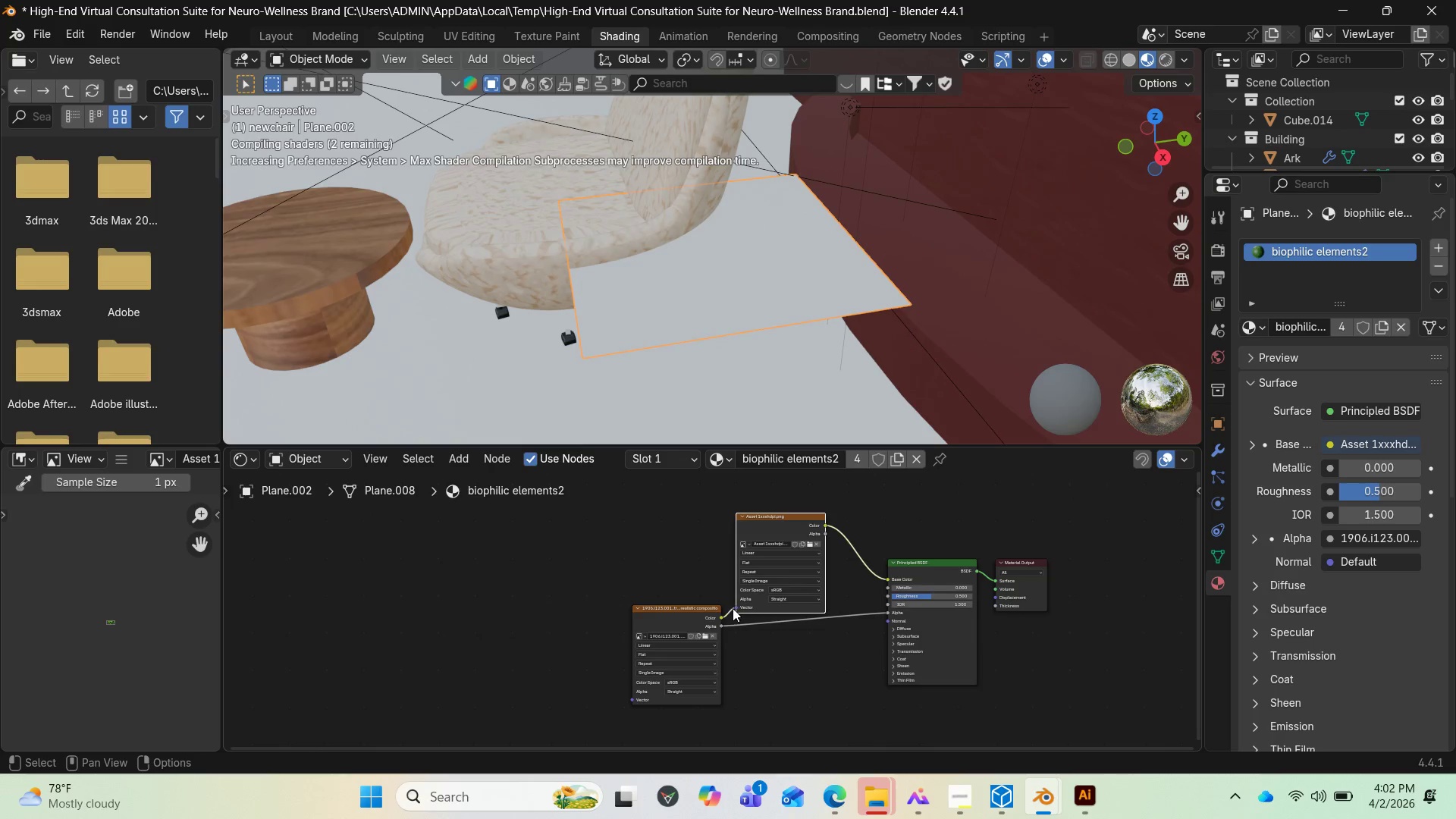 
left_click_drag(start_coordinate=[733, 608], to_coordinate=[710, 620])
 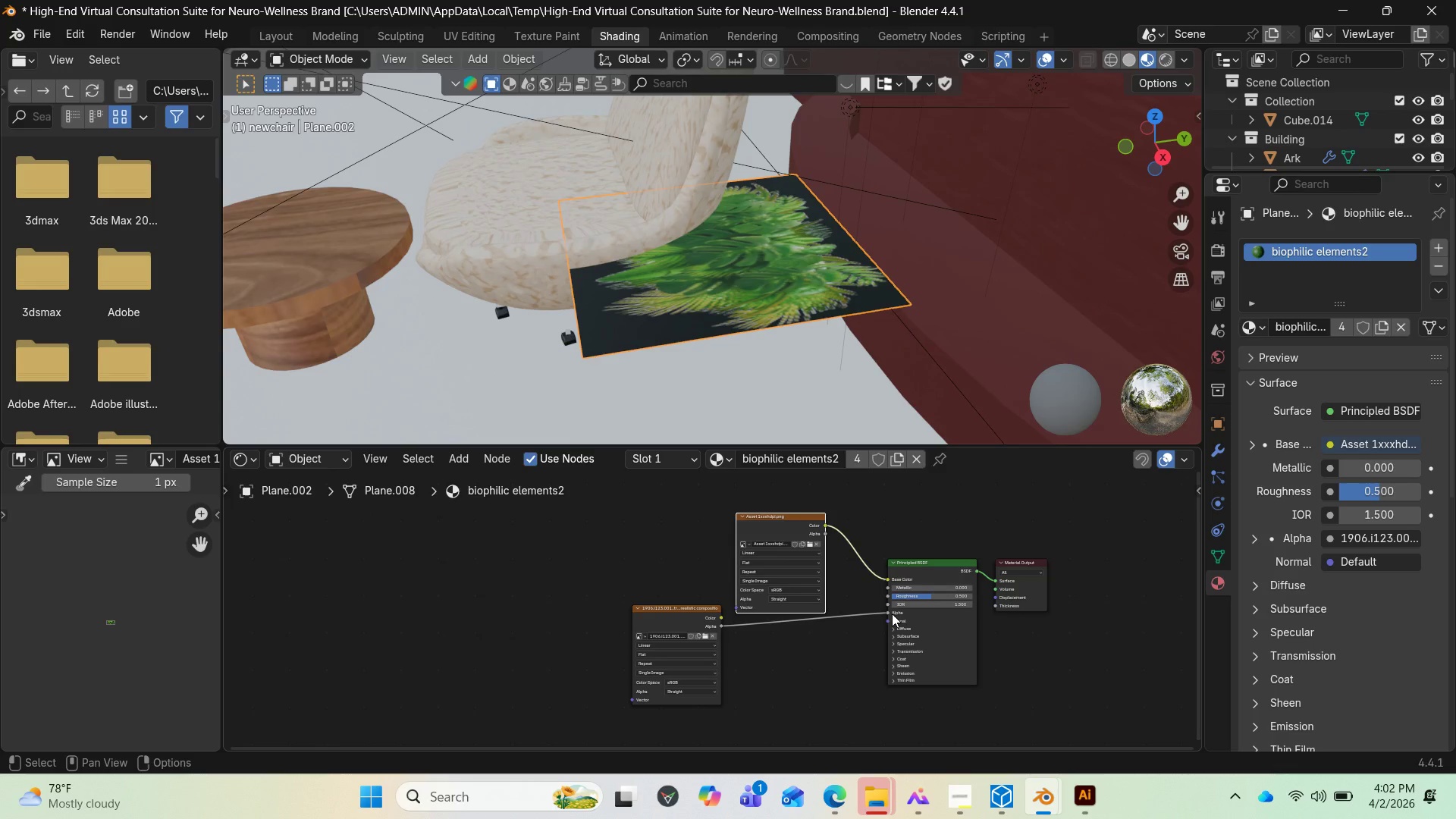 
left_click_drag(start_coordinate=[892, 613], to_coordinate=[732, 620])
 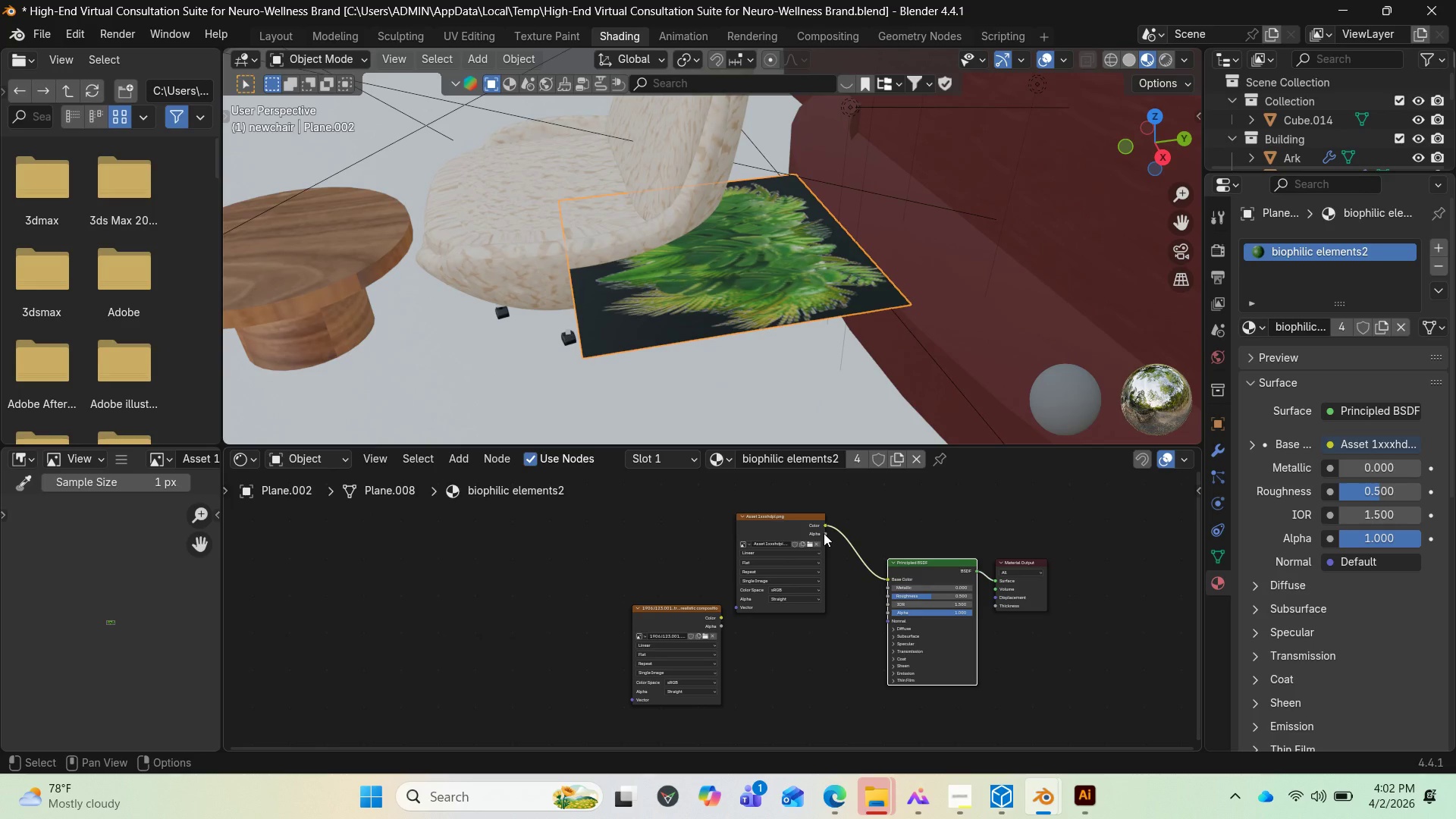 
left_click_drag(start_coordinate=[824, 531], to_coordinate=[888, 613])
 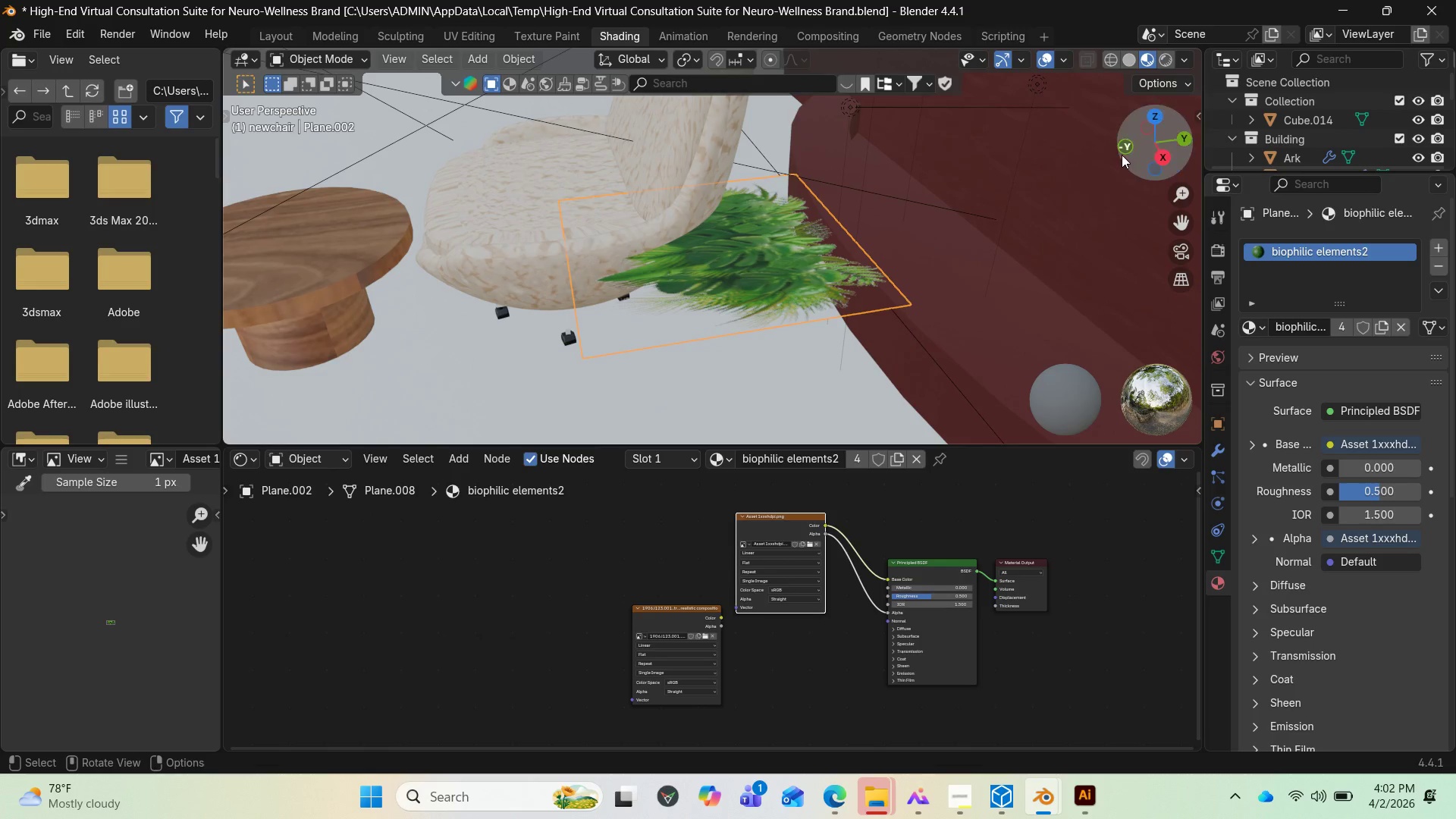 
left_click_drag(start_coordinate=[1124, 152], to_coordinate=[1073, 138])
 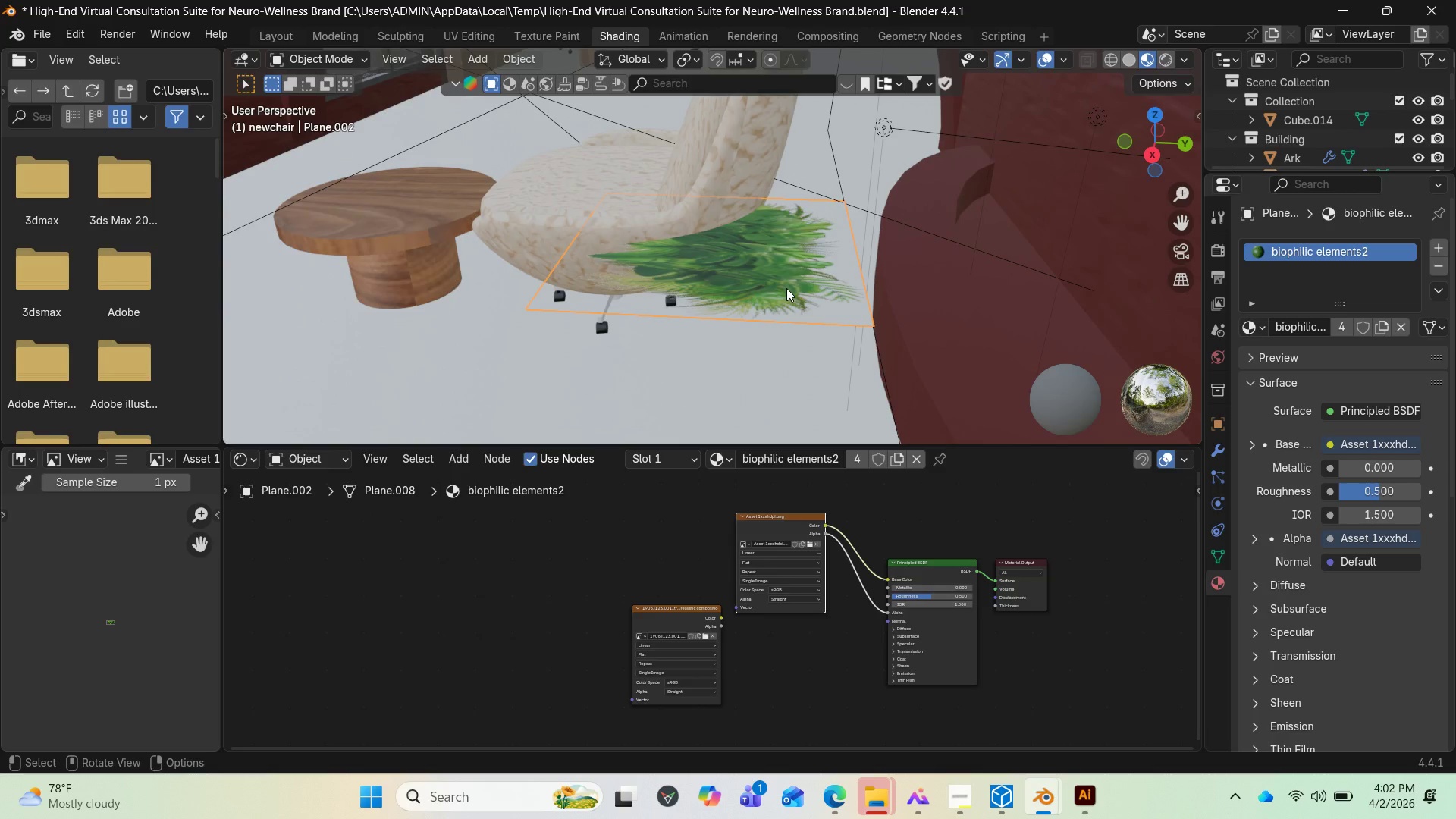 
left_click([786, 288])
 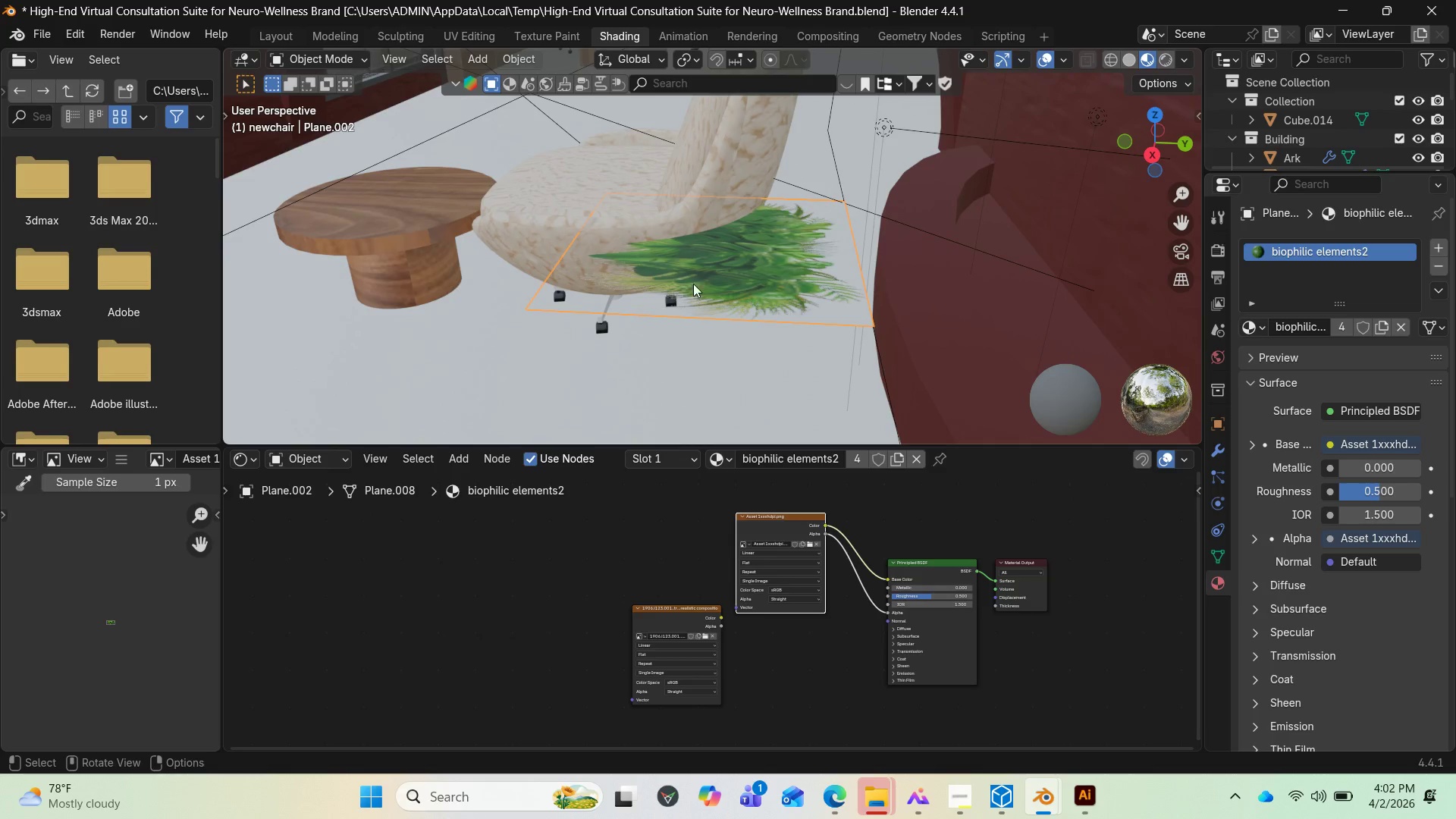 
left_click([705, 280])
 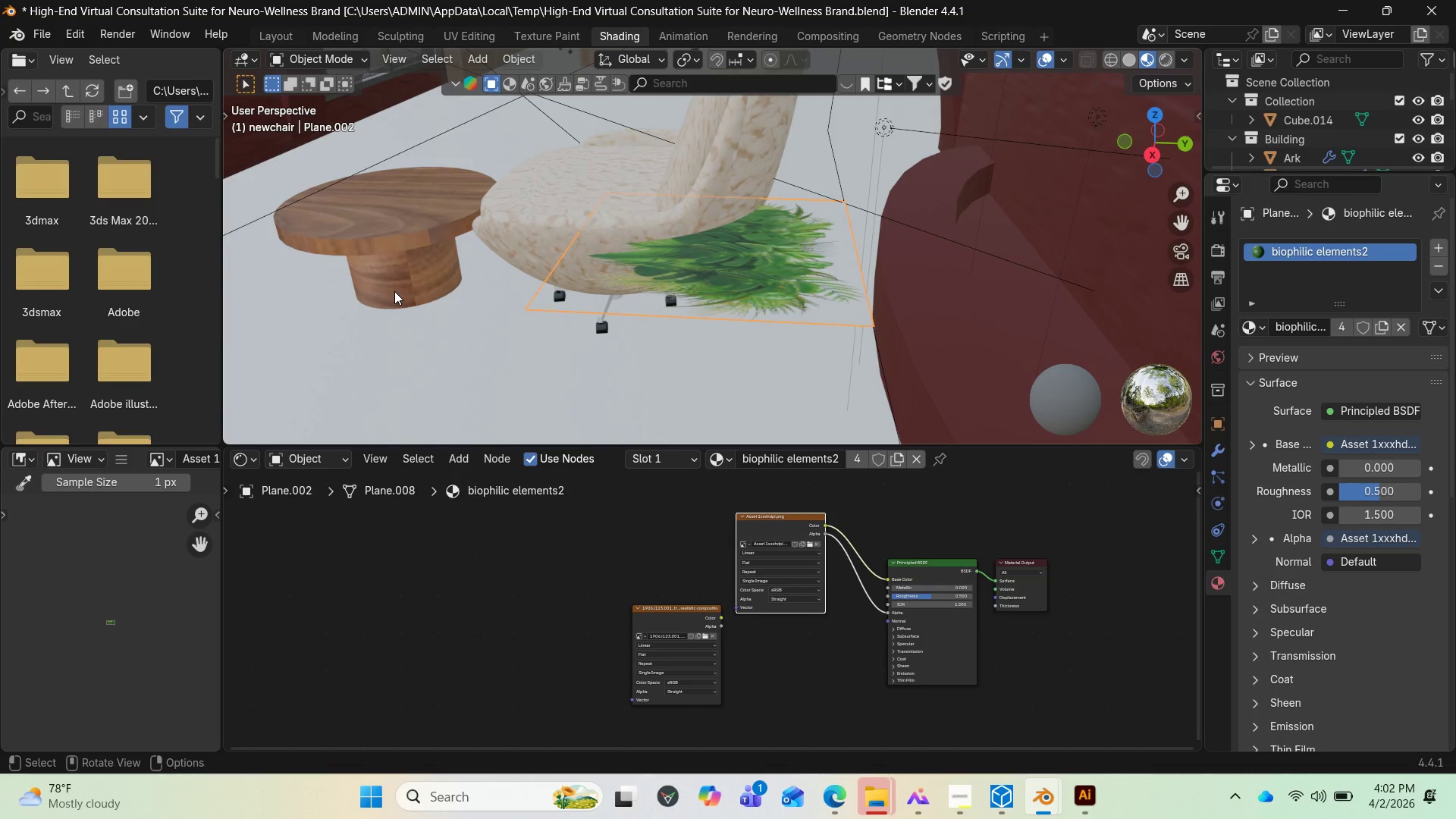 
key(T)
 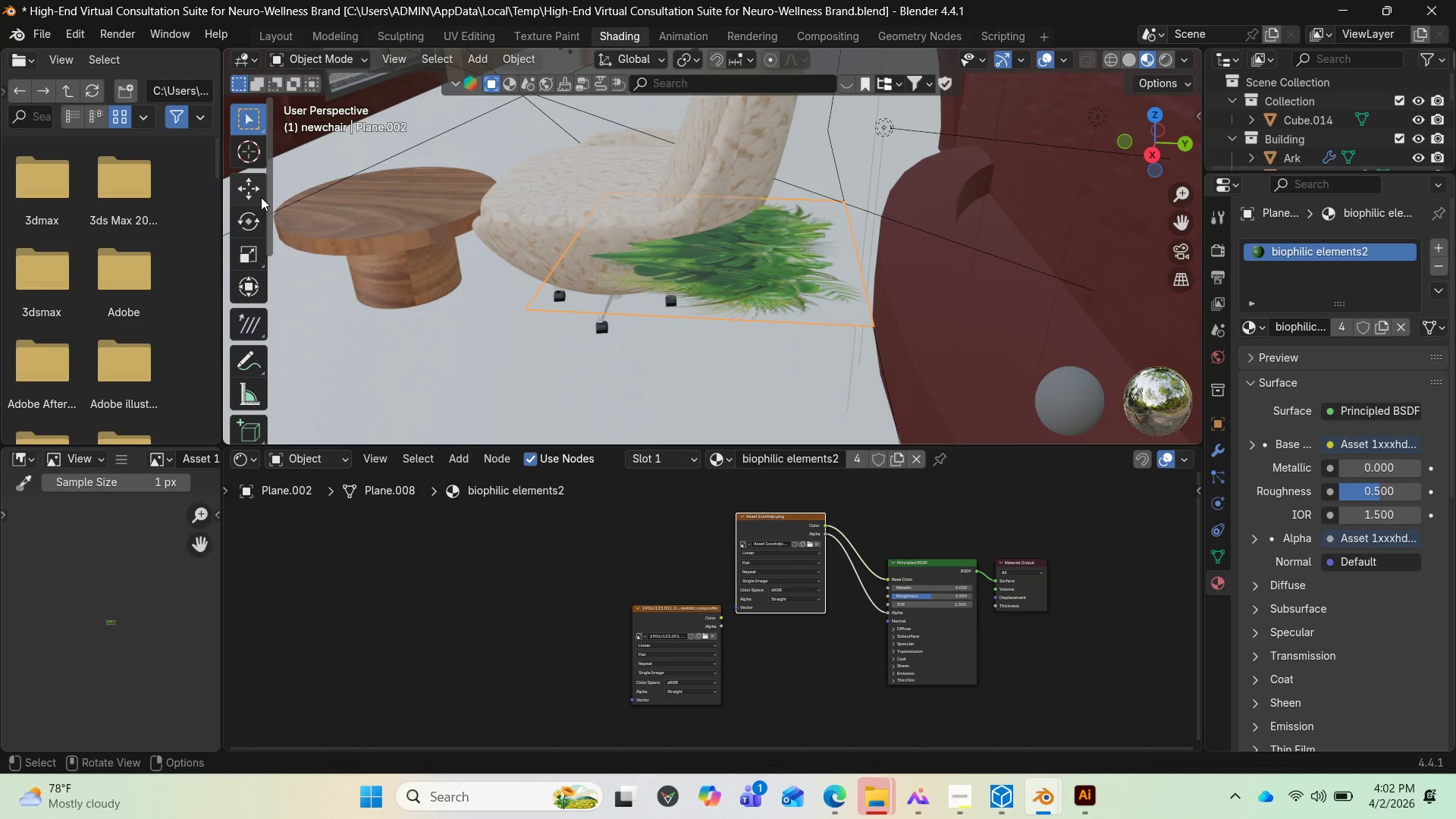 
left_click([255, 184])
 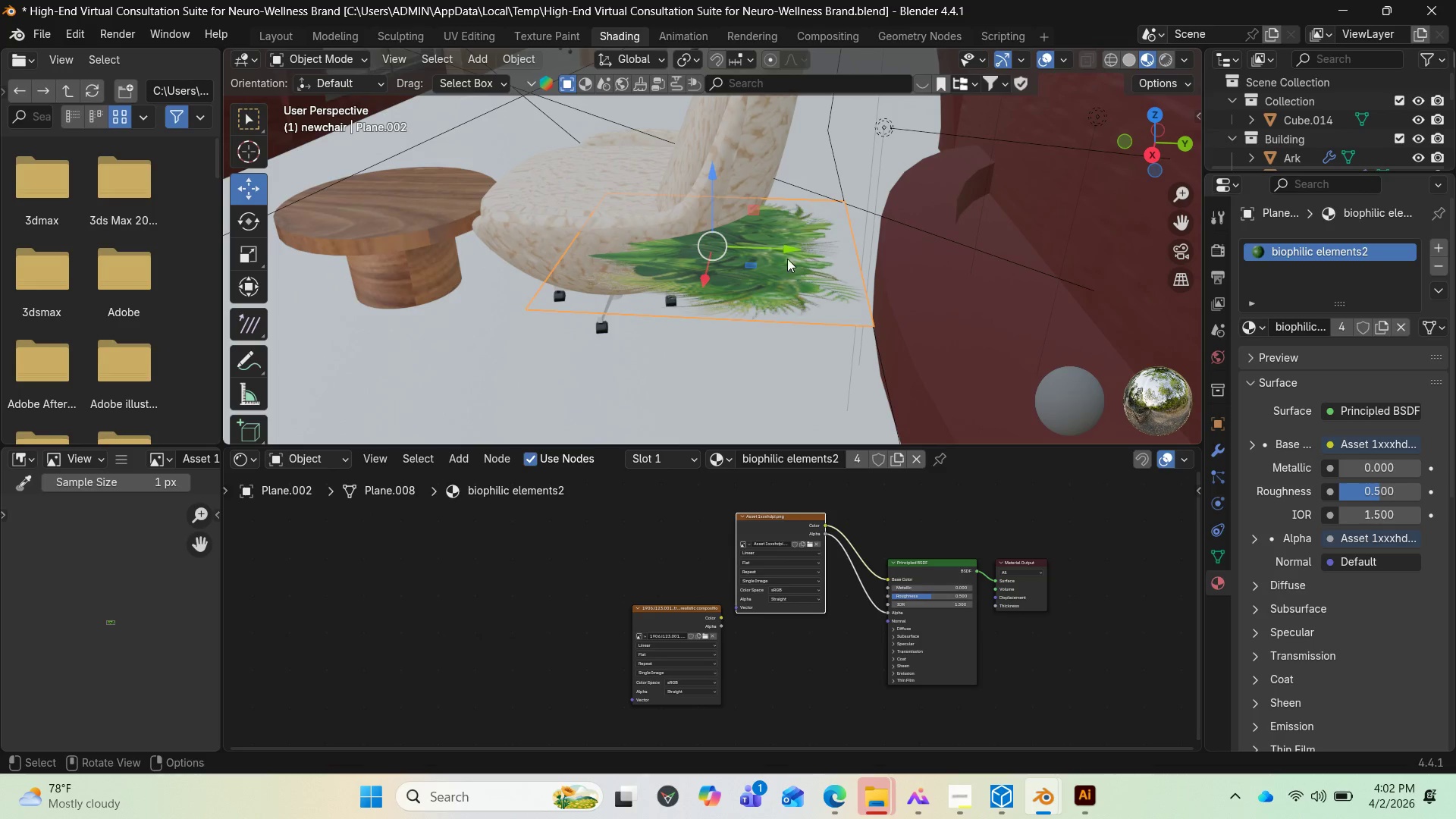 
left_click_drag(start_coordinate=[786, 256], to_coordinate=[977, 277])
 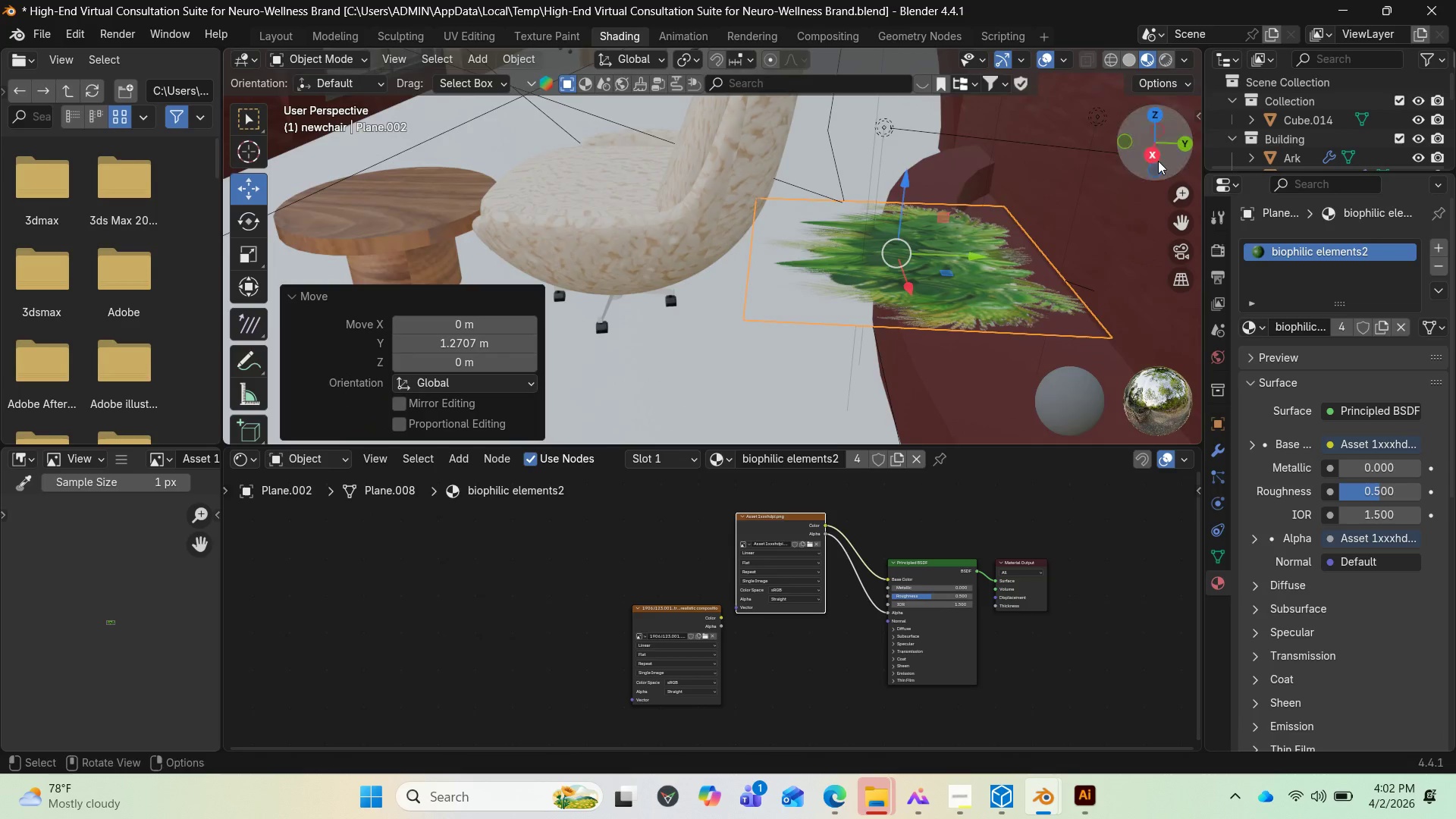 
left_click_drag(start_coordinate=[1158, 161], to_coordinate=[1075, 142])
 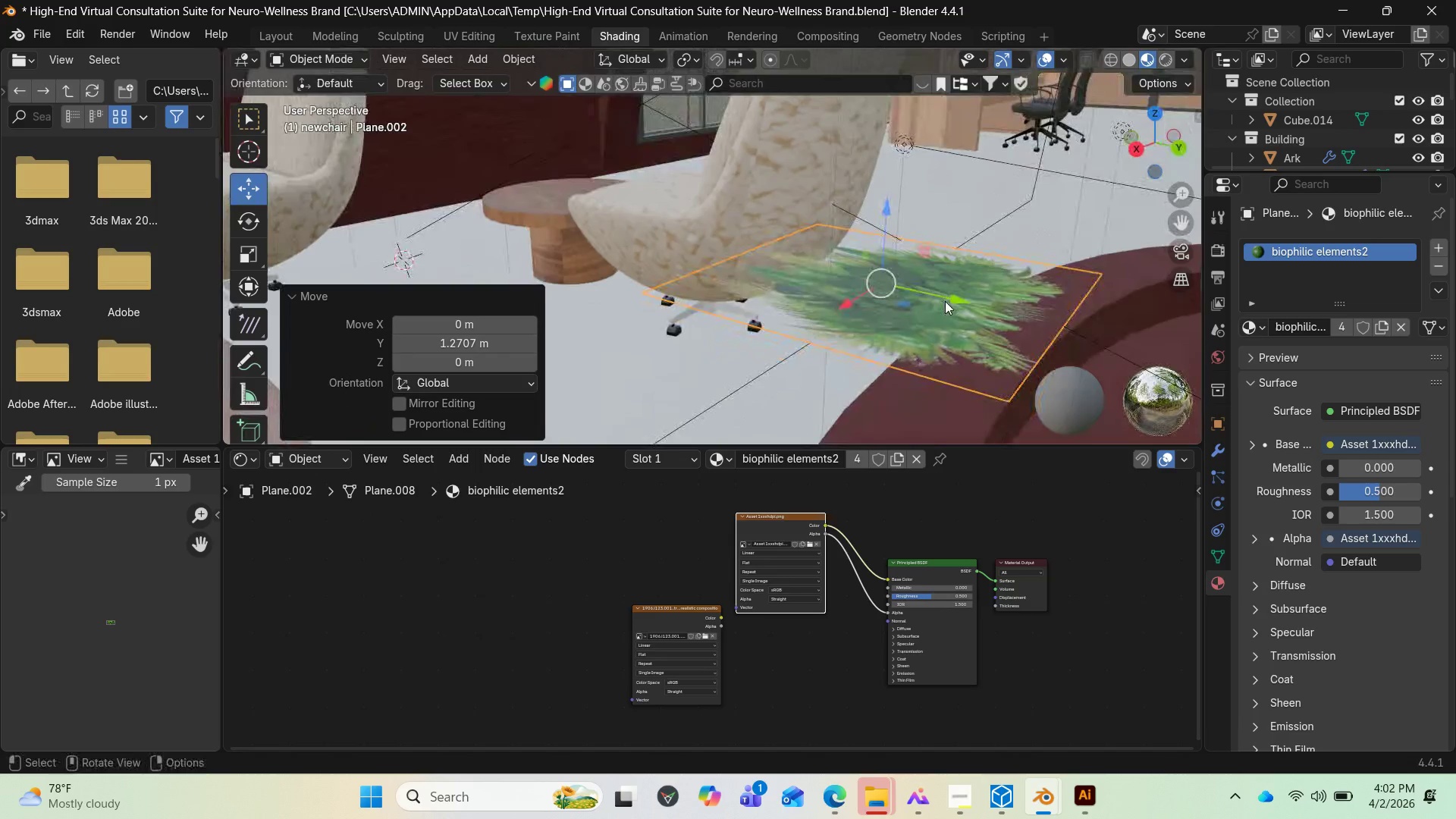 
left_click_drag(start_coordinate=[942, 298], to_coordinate=[1012, 349])
 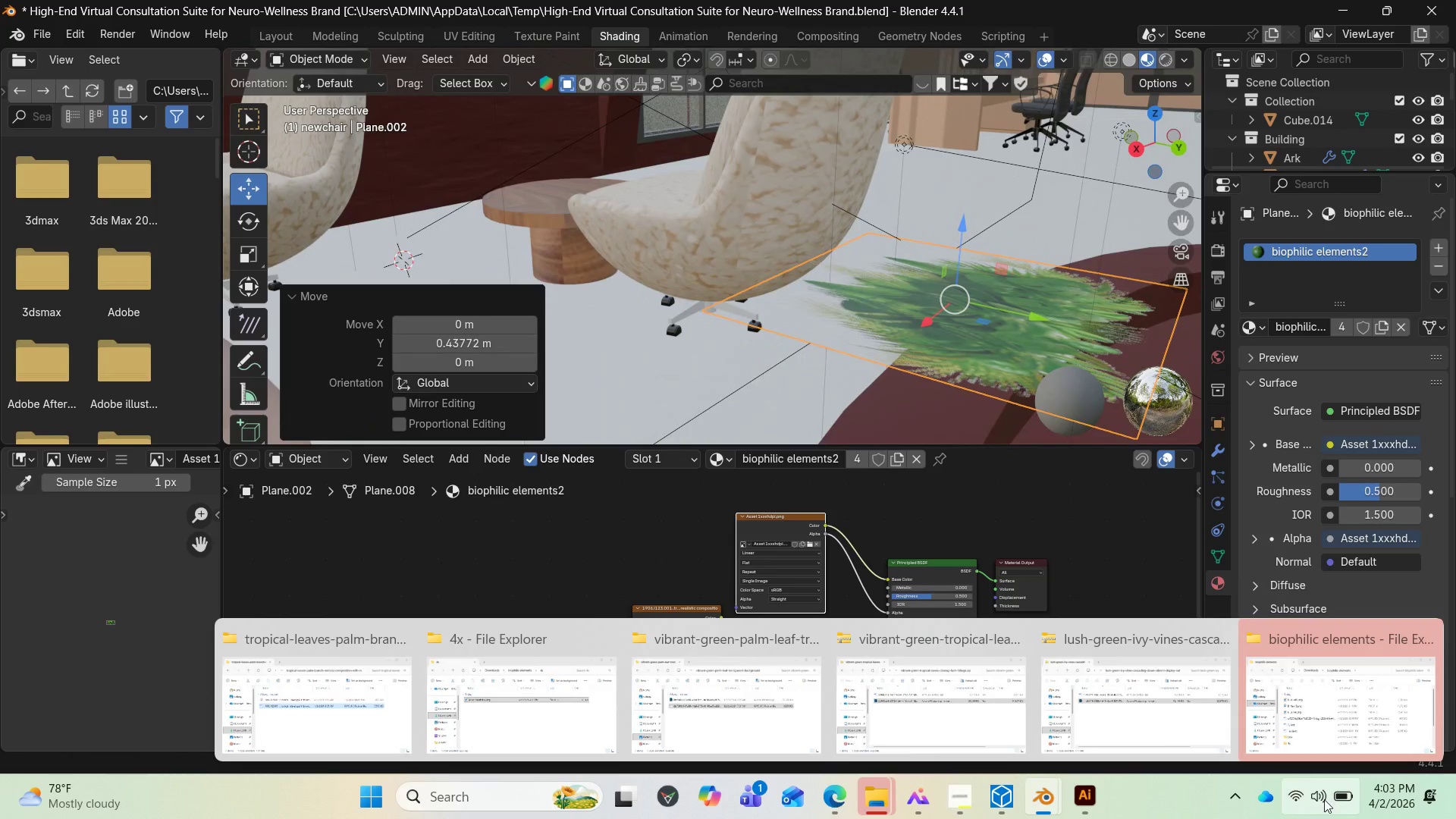 
left_click([1360, 715])
 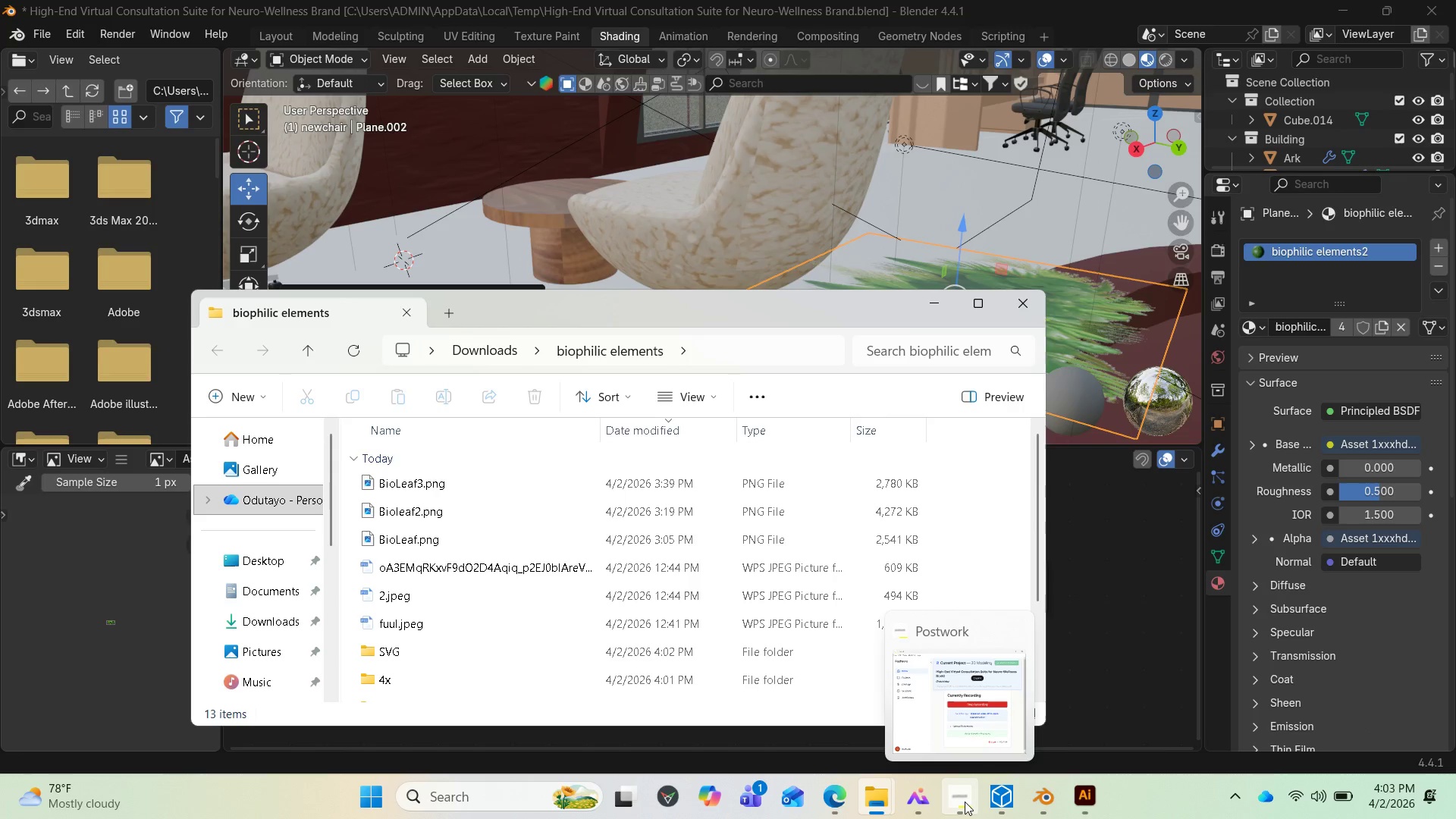 
left_click([949, 790])